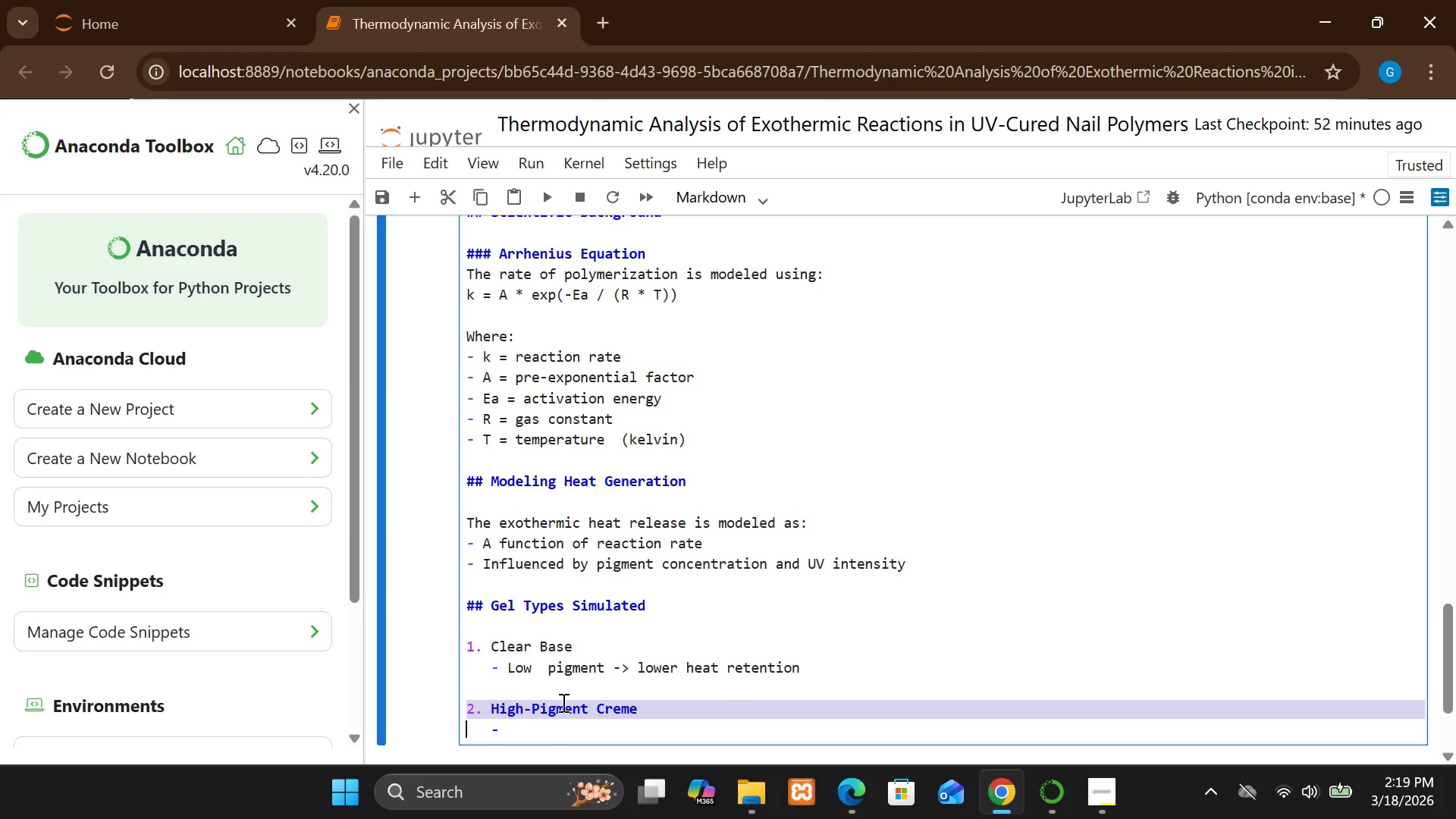 
double_click([562, 702])
 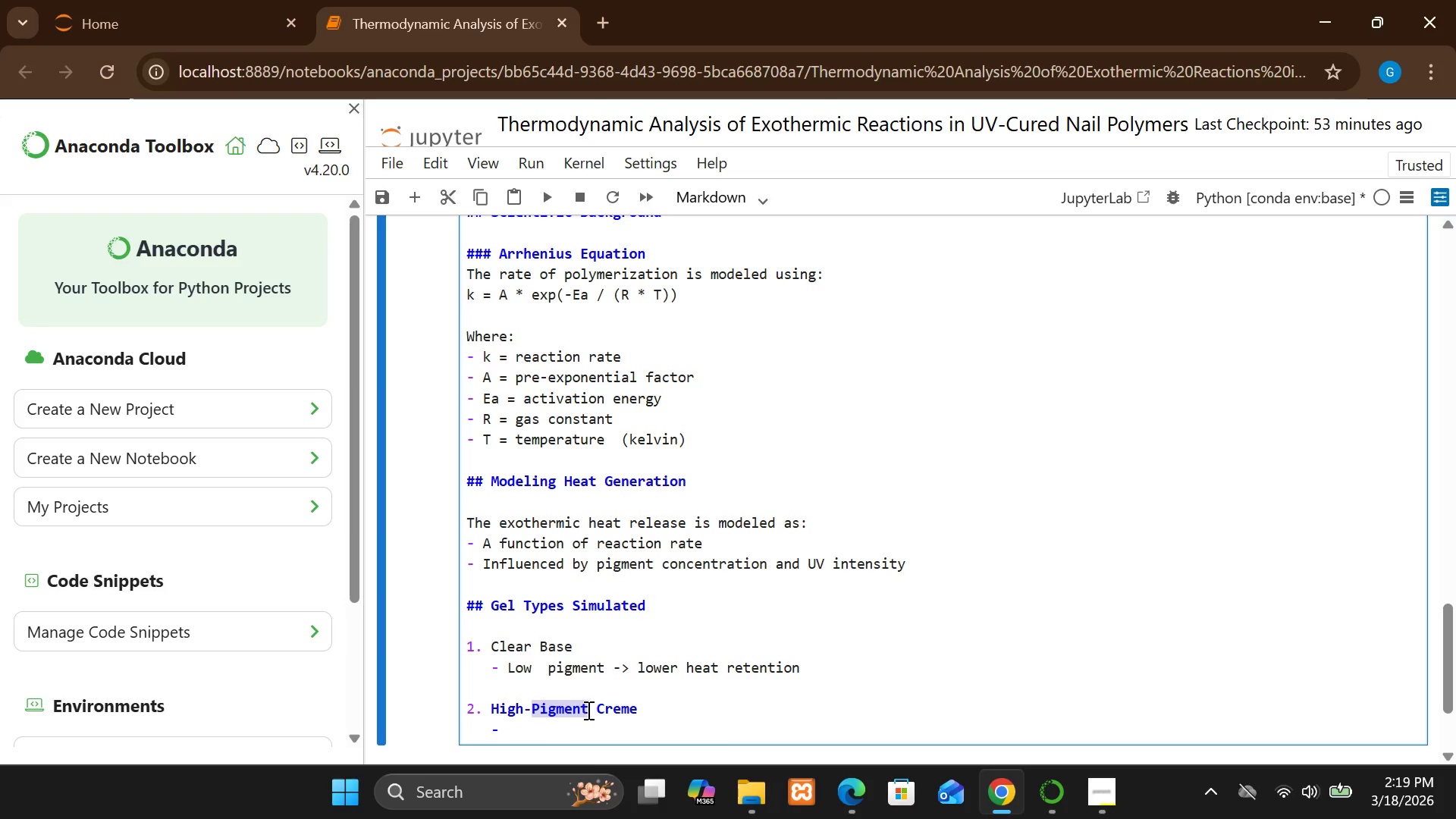 
left_click_drag(start_coordinate=[588, 710], to_coordinate=[488, 708])
 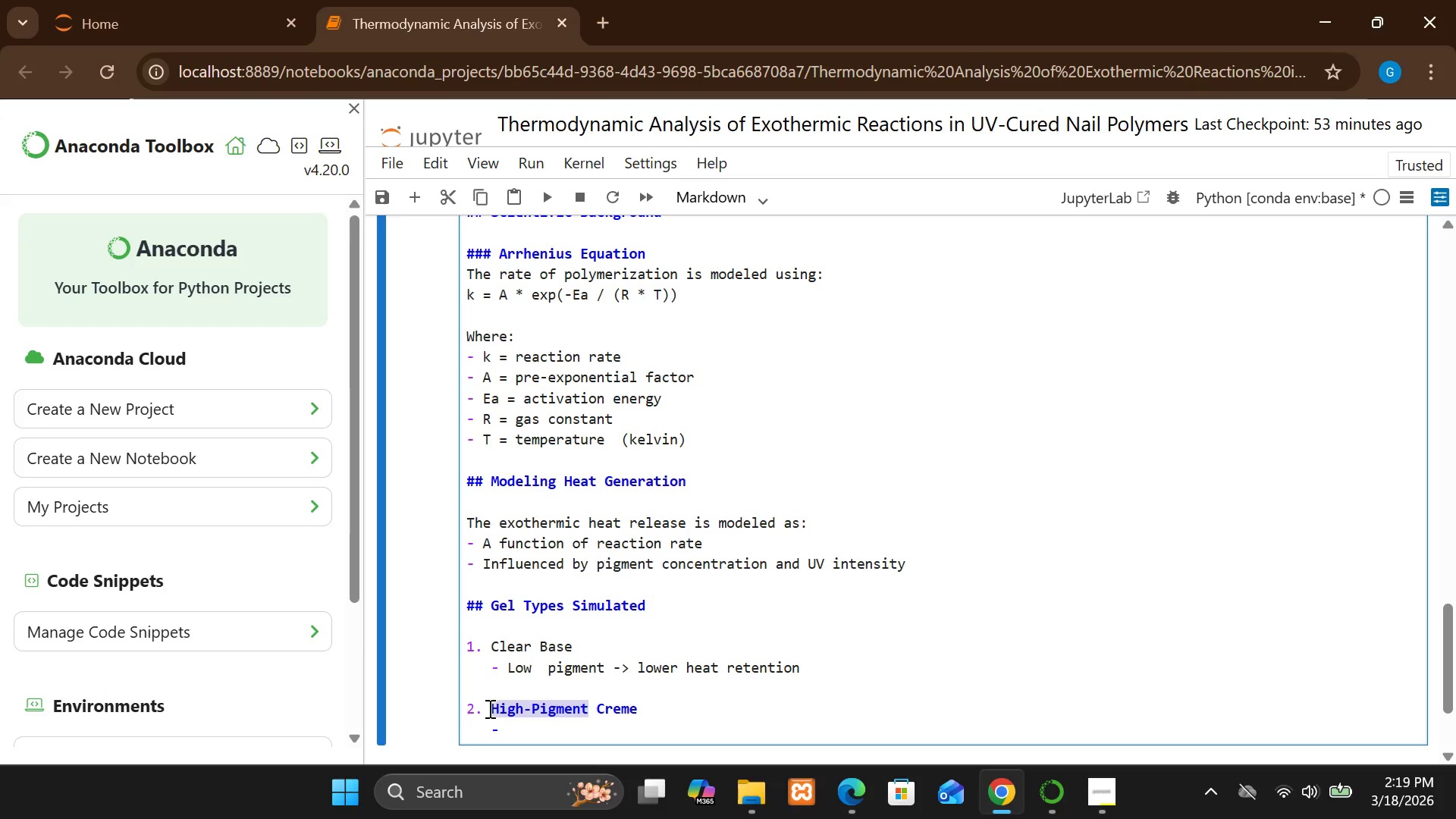 
key(Control+C)
 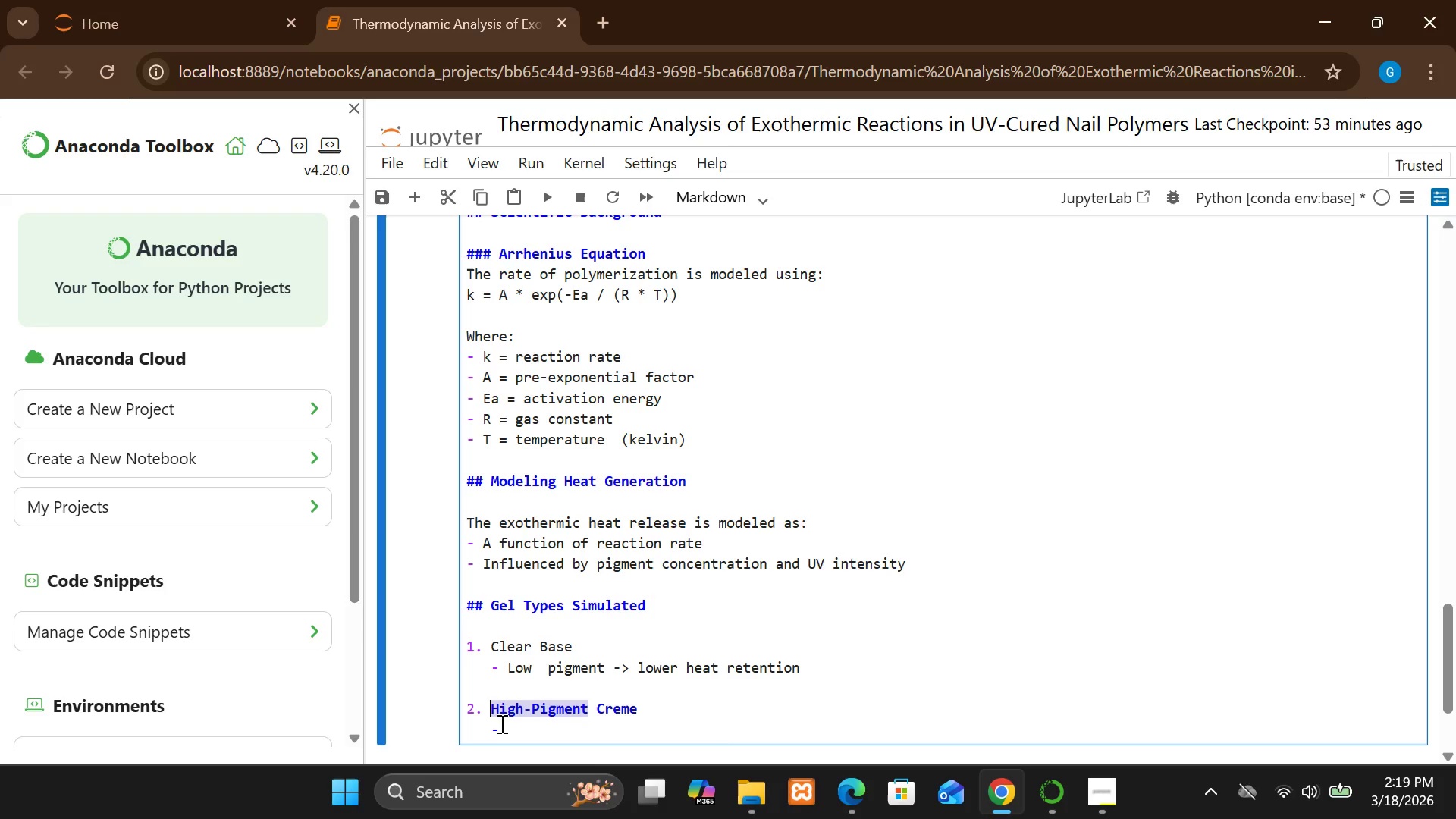 
left_click([504, 725])
 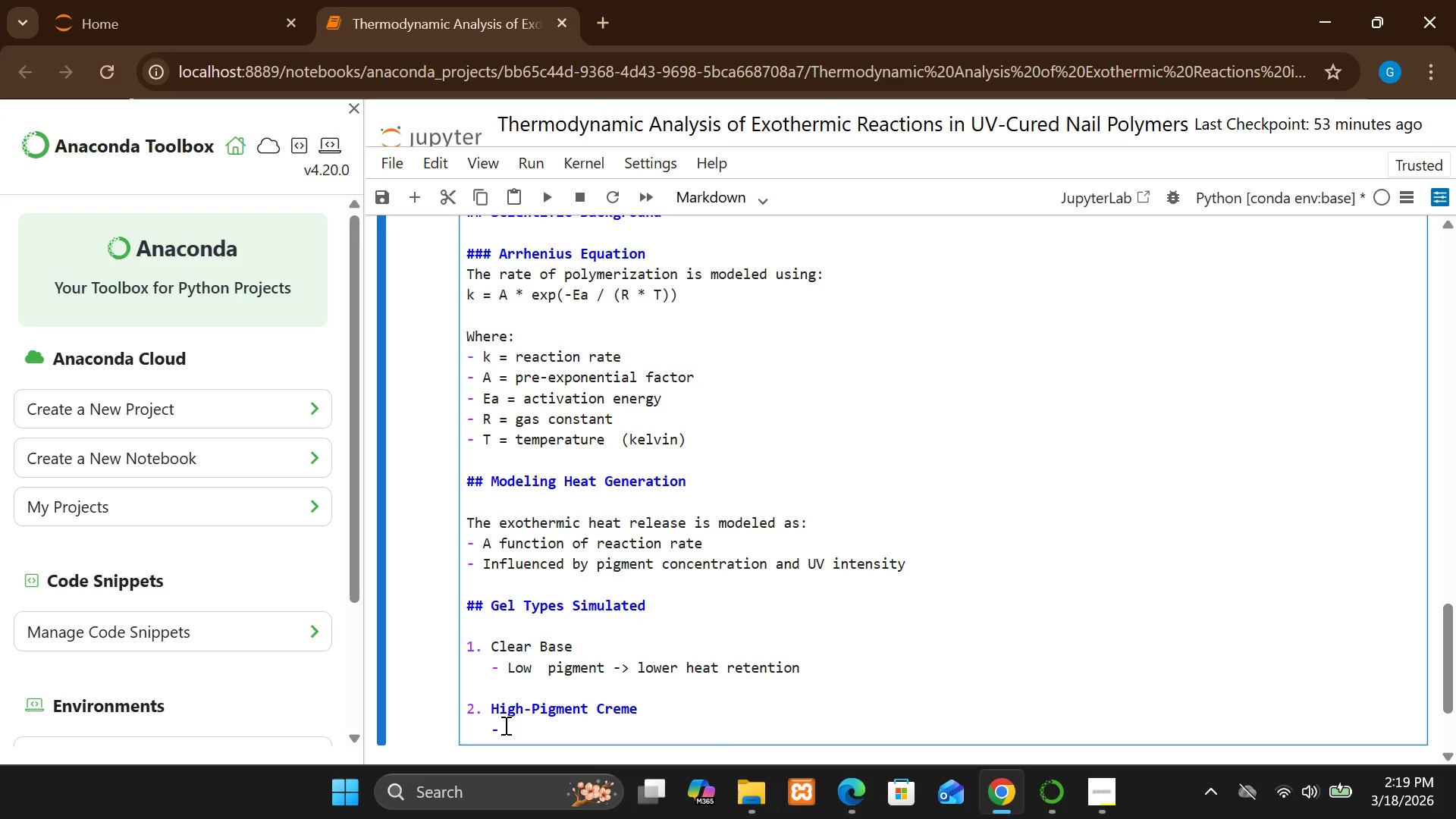 
key(Control+V)
 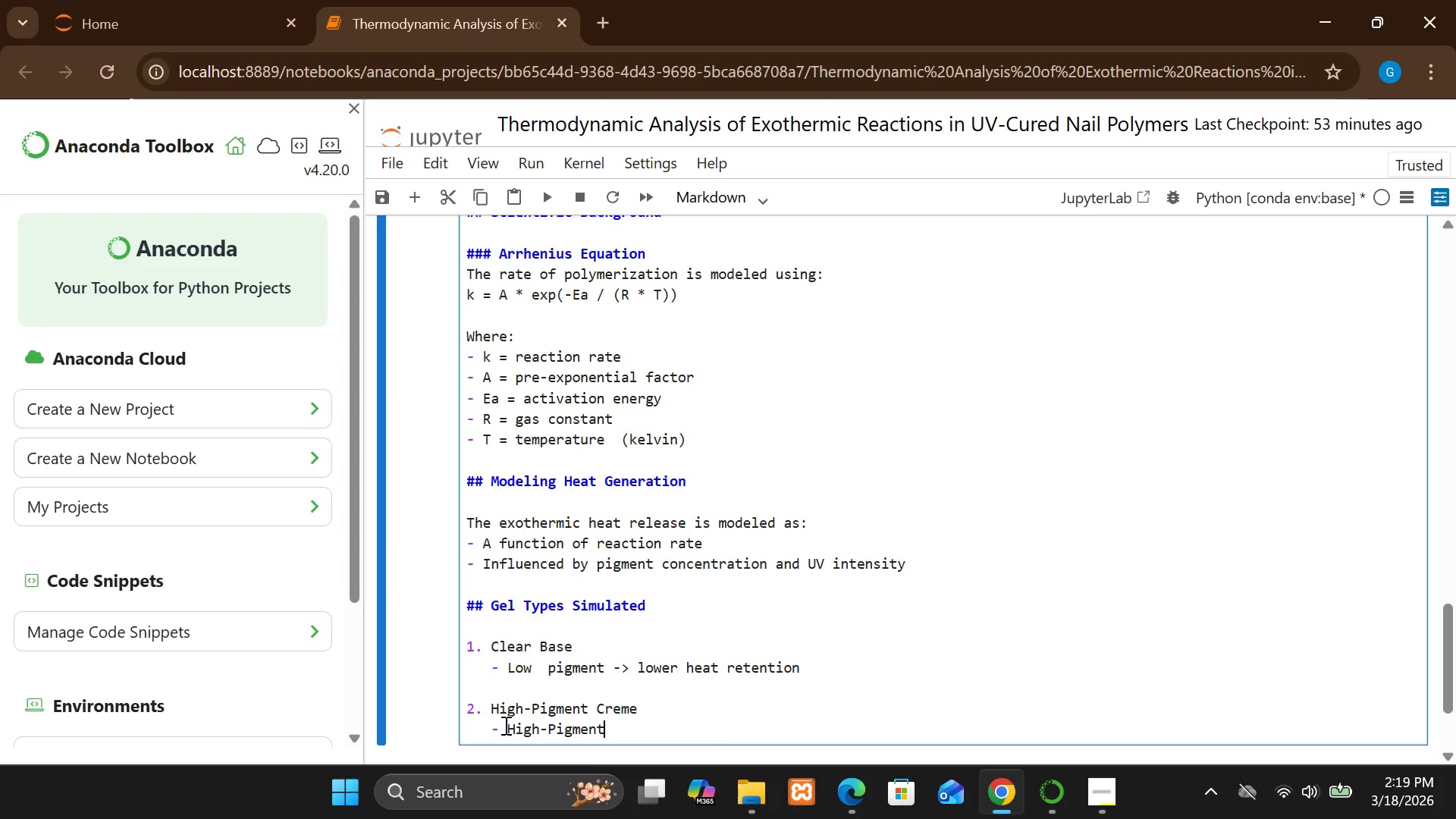 
type( -> increased  heat bui)
 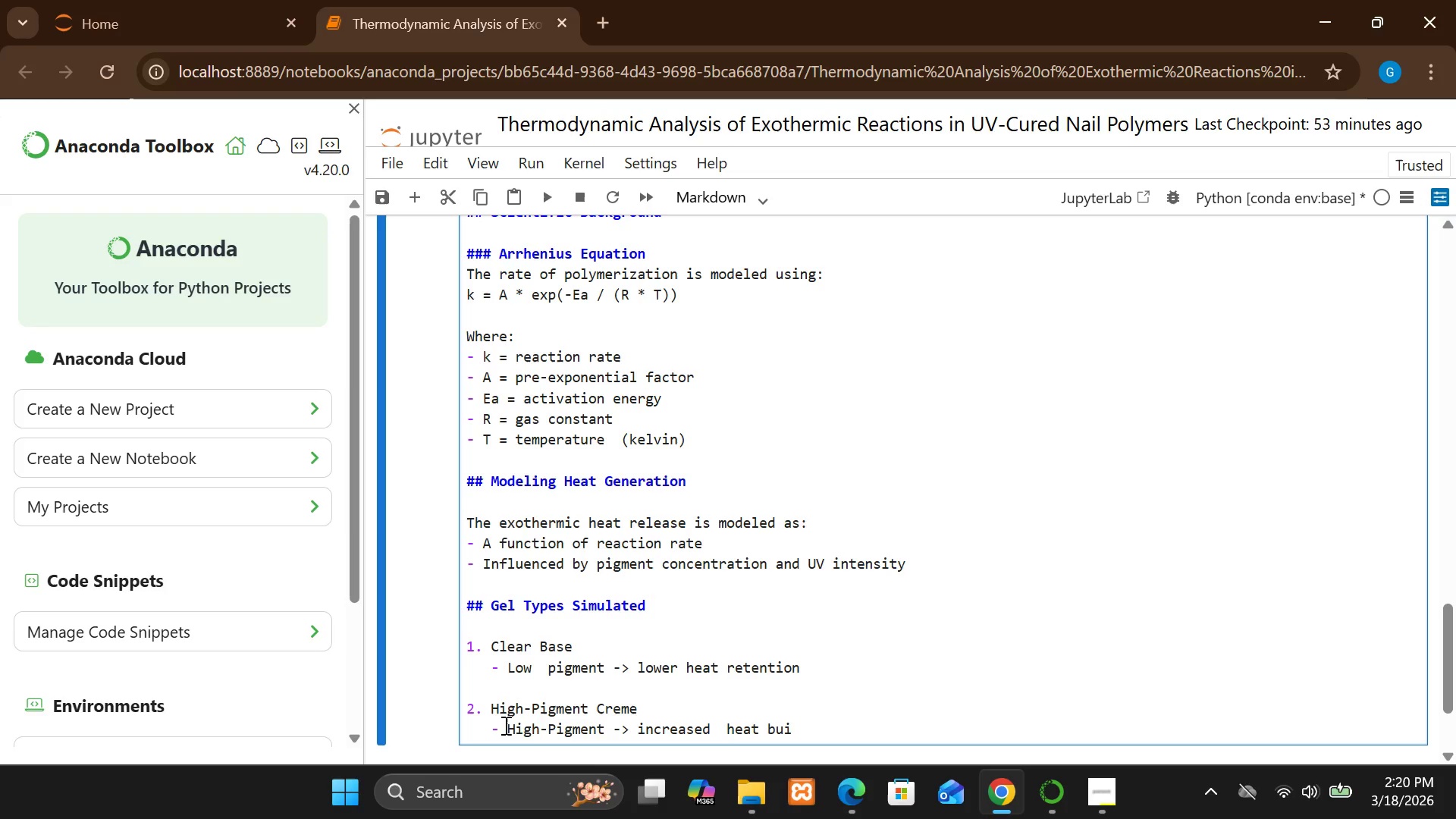 
type(ldup)
 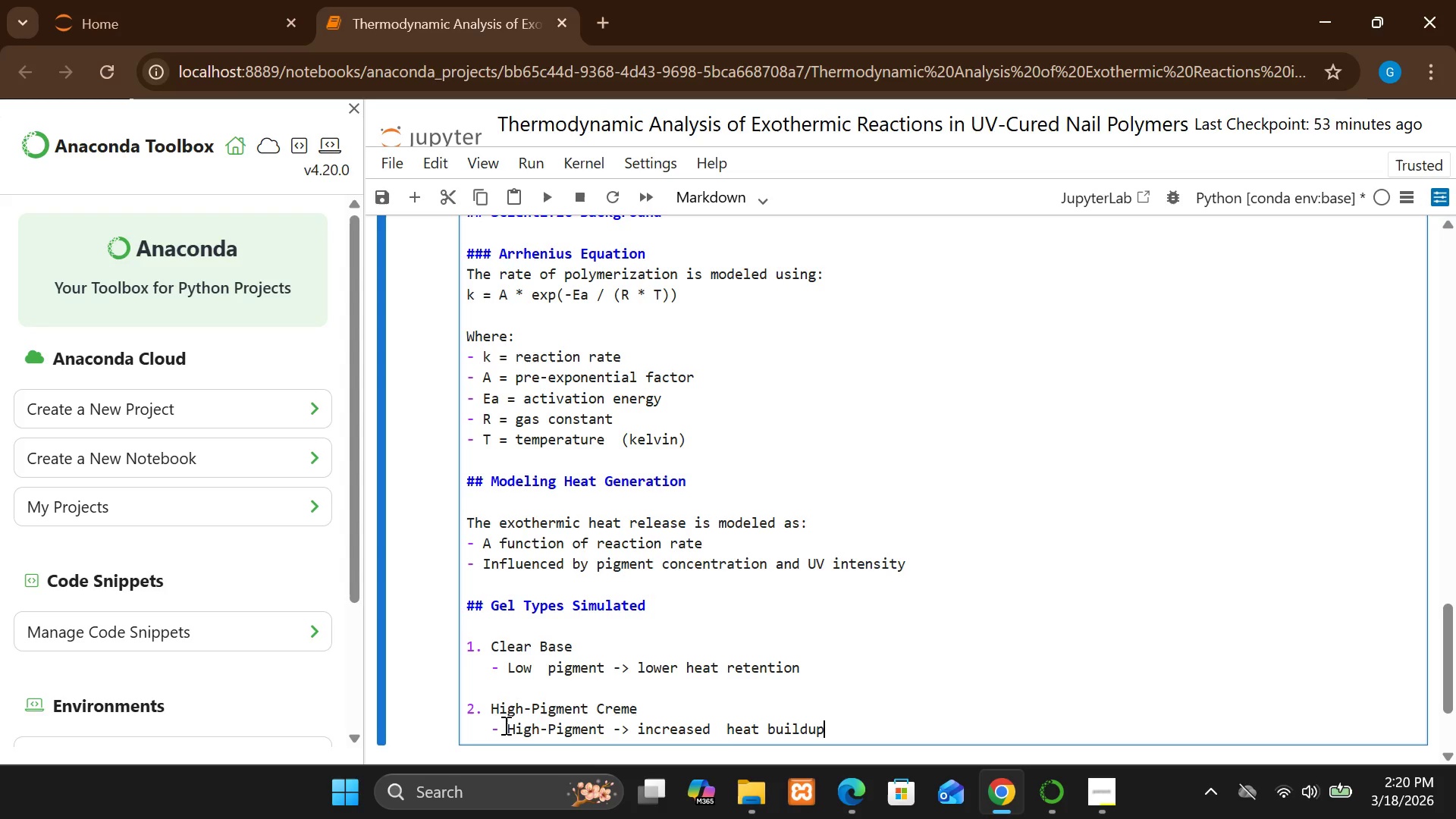 
wait(10.22)
 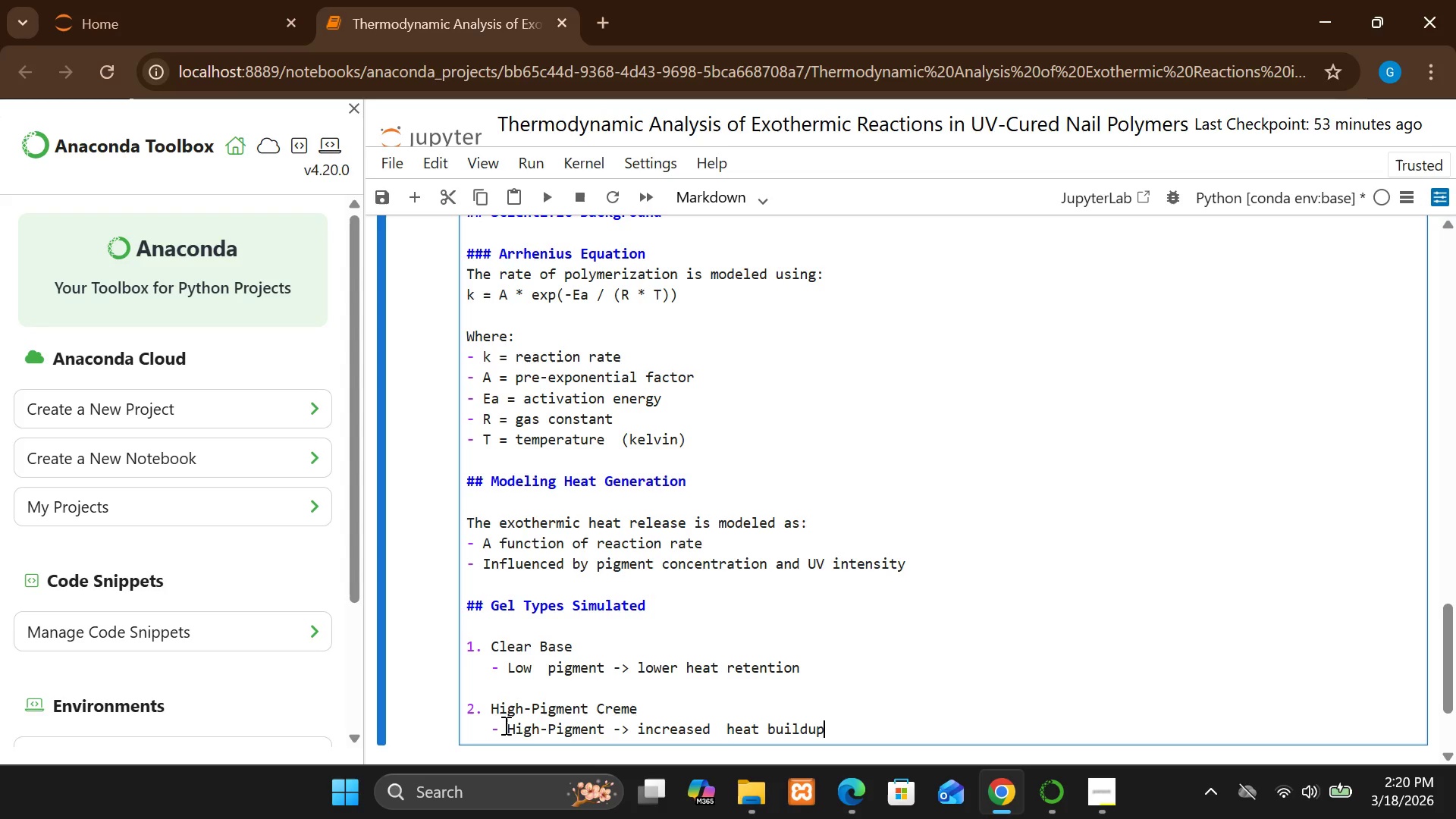 
key(Enter)
 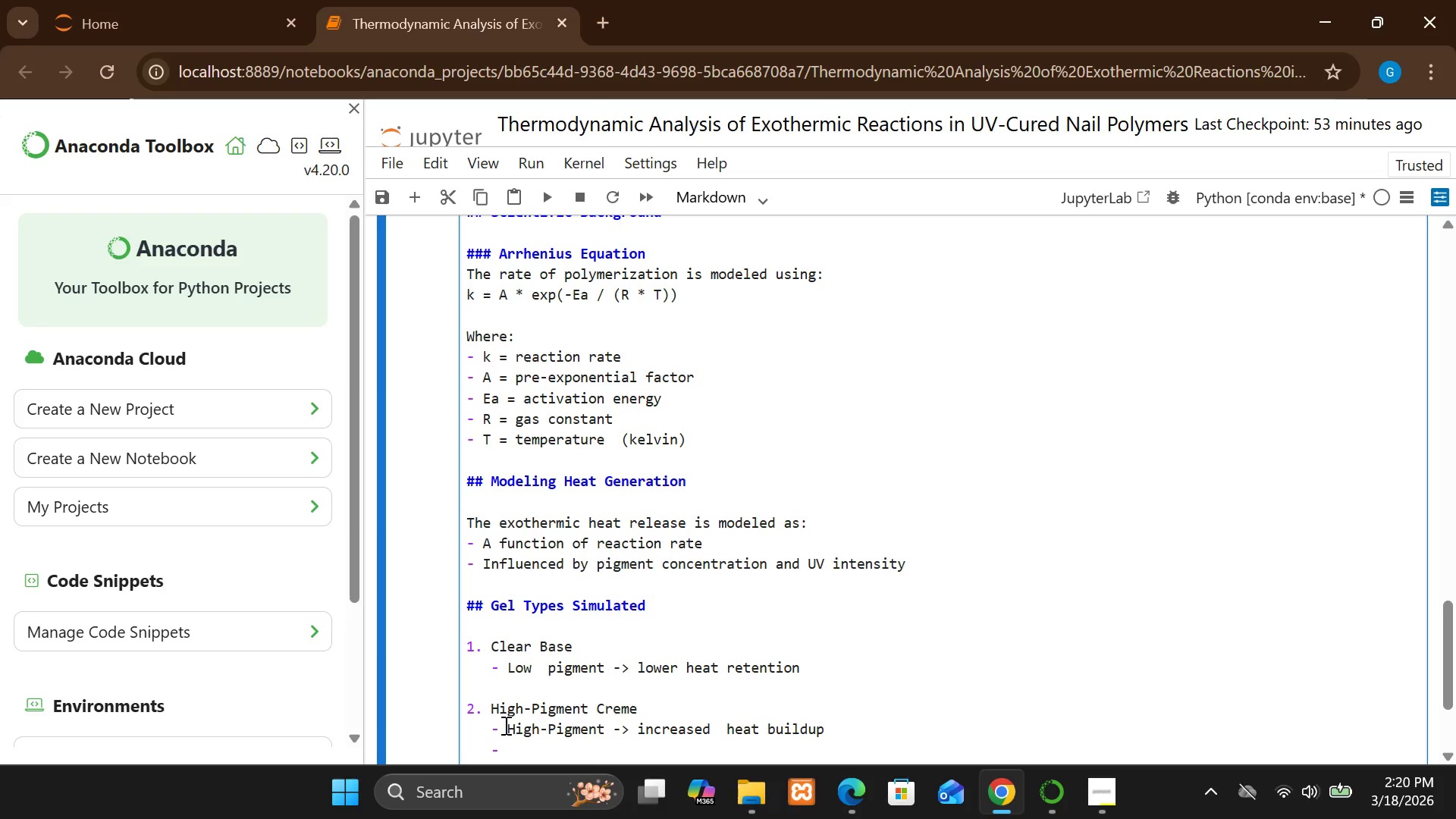 
key(Enter)
 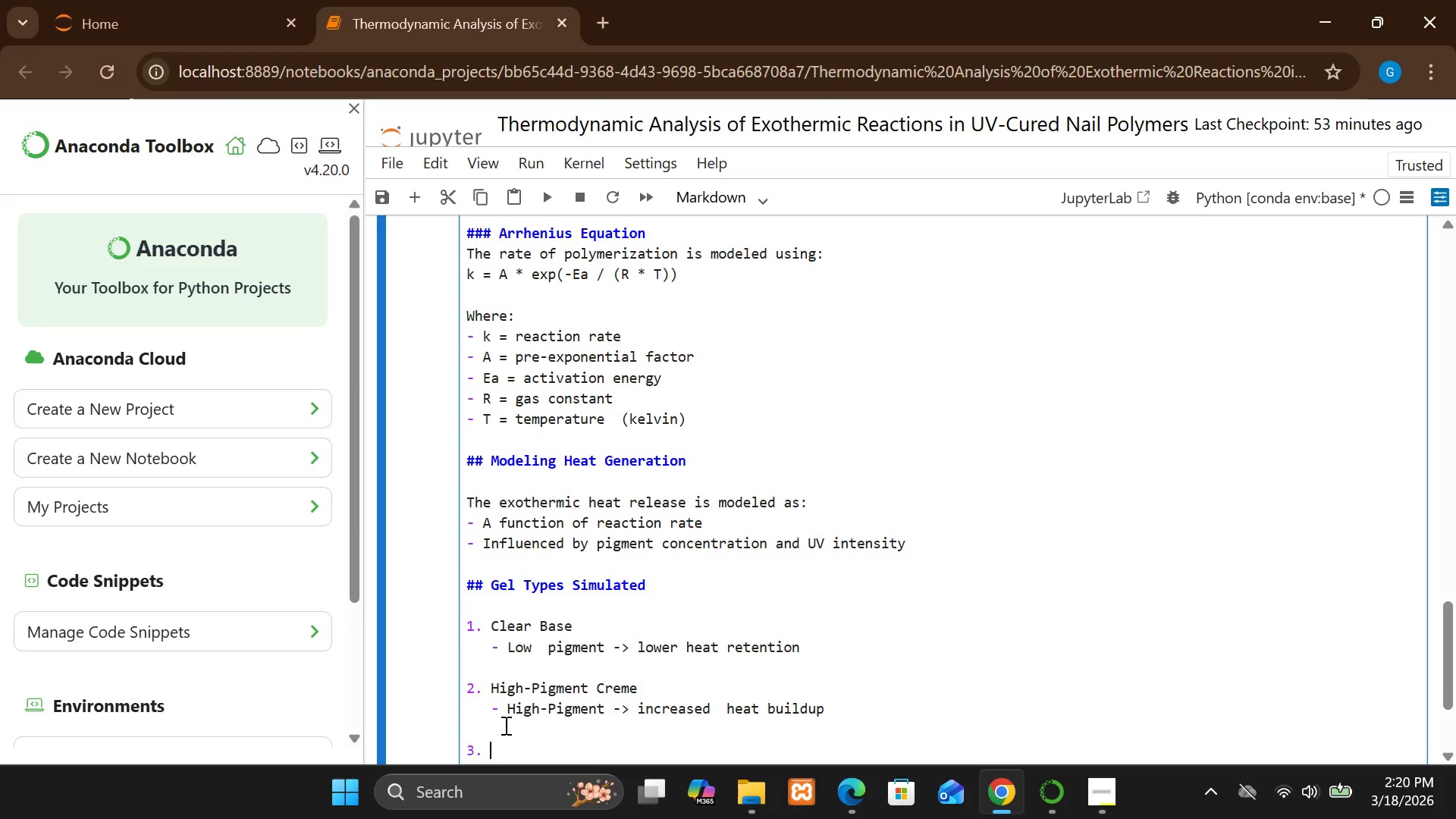 
key(Enter)
 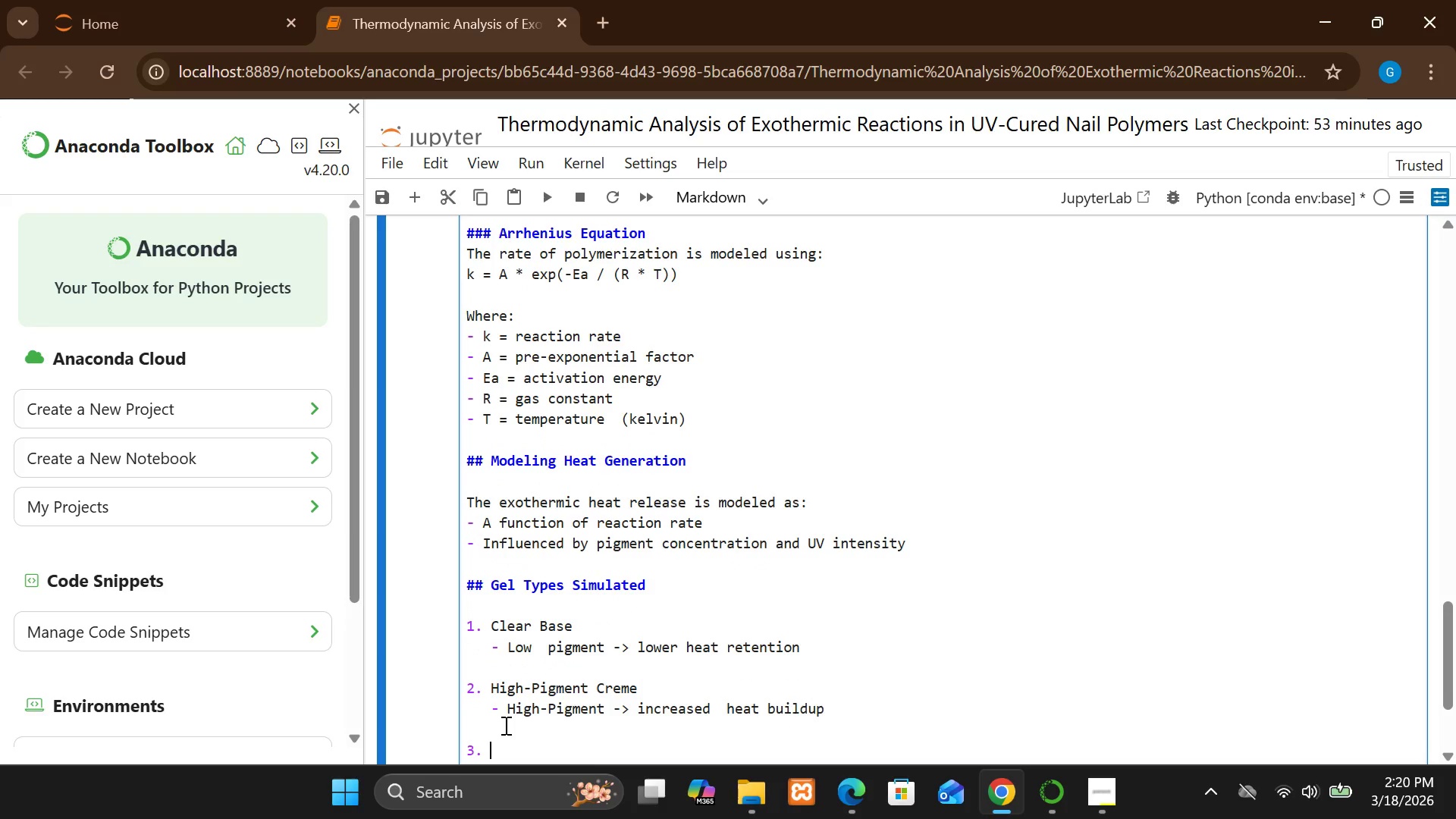 
type(GIl)
key(Backspace)
key(Backspace)
type(littr)
key(Backspace)
type(er Suspension)
 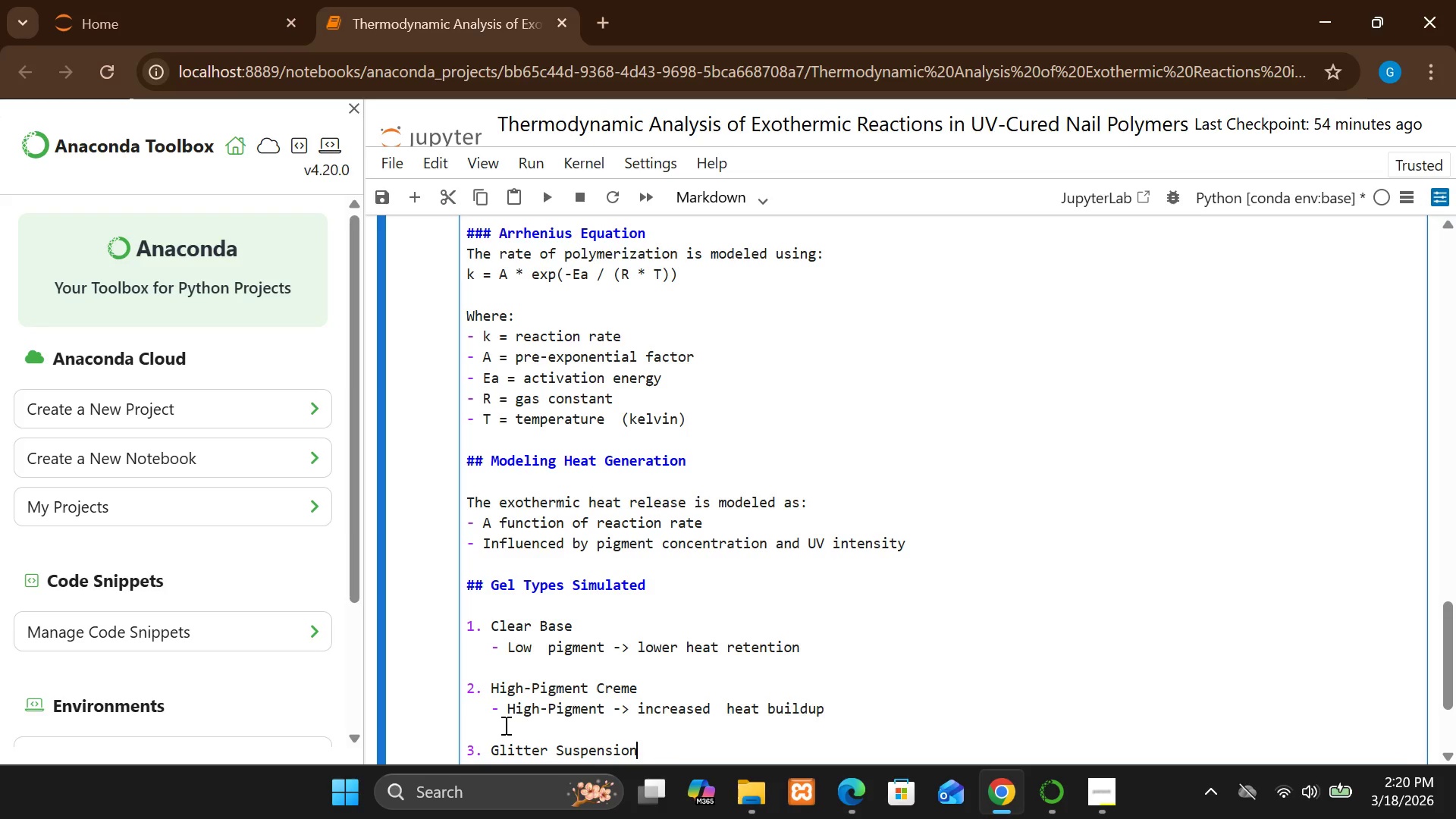 
left_click([652, 607])
 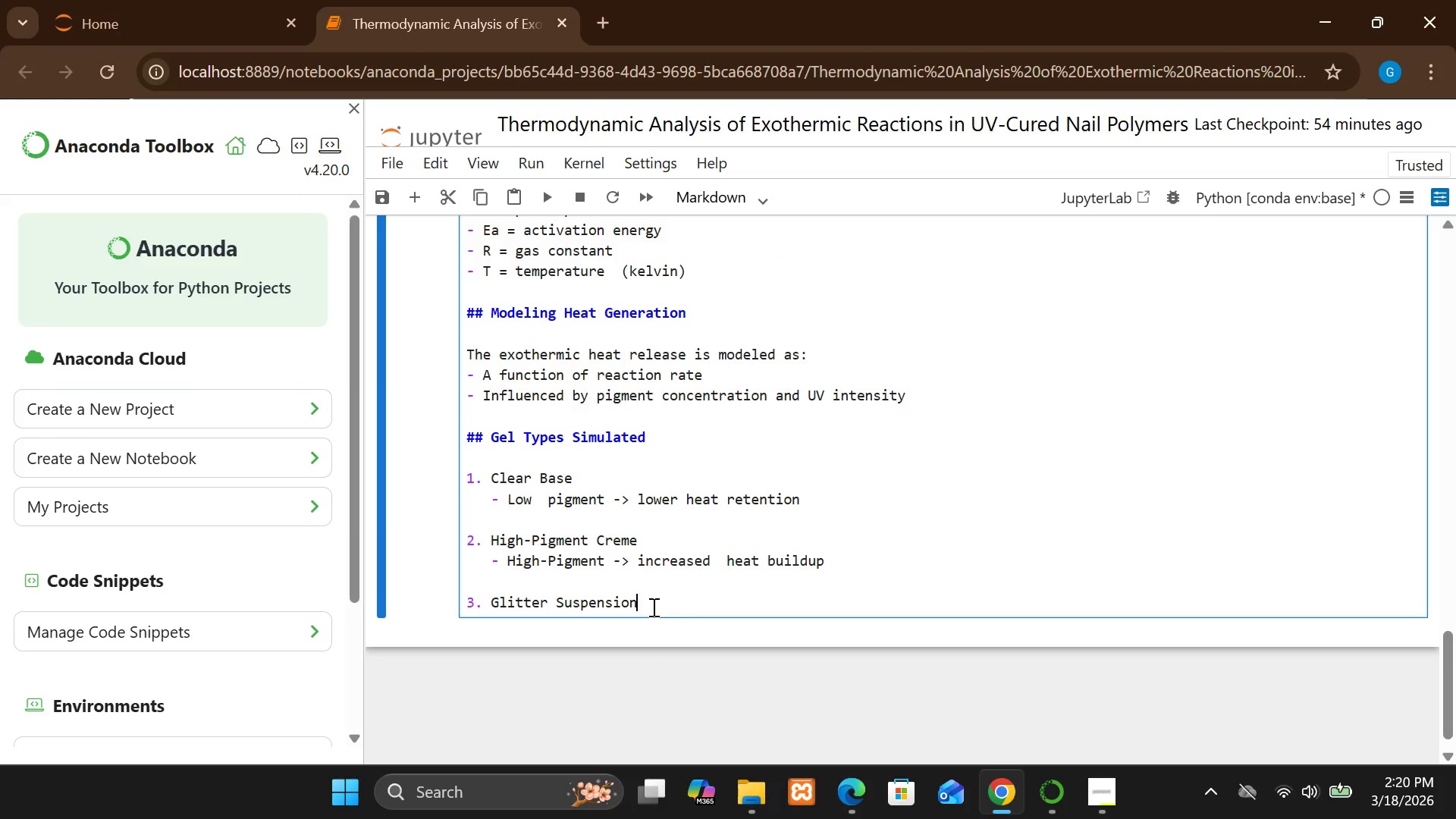 
key(Enter)
 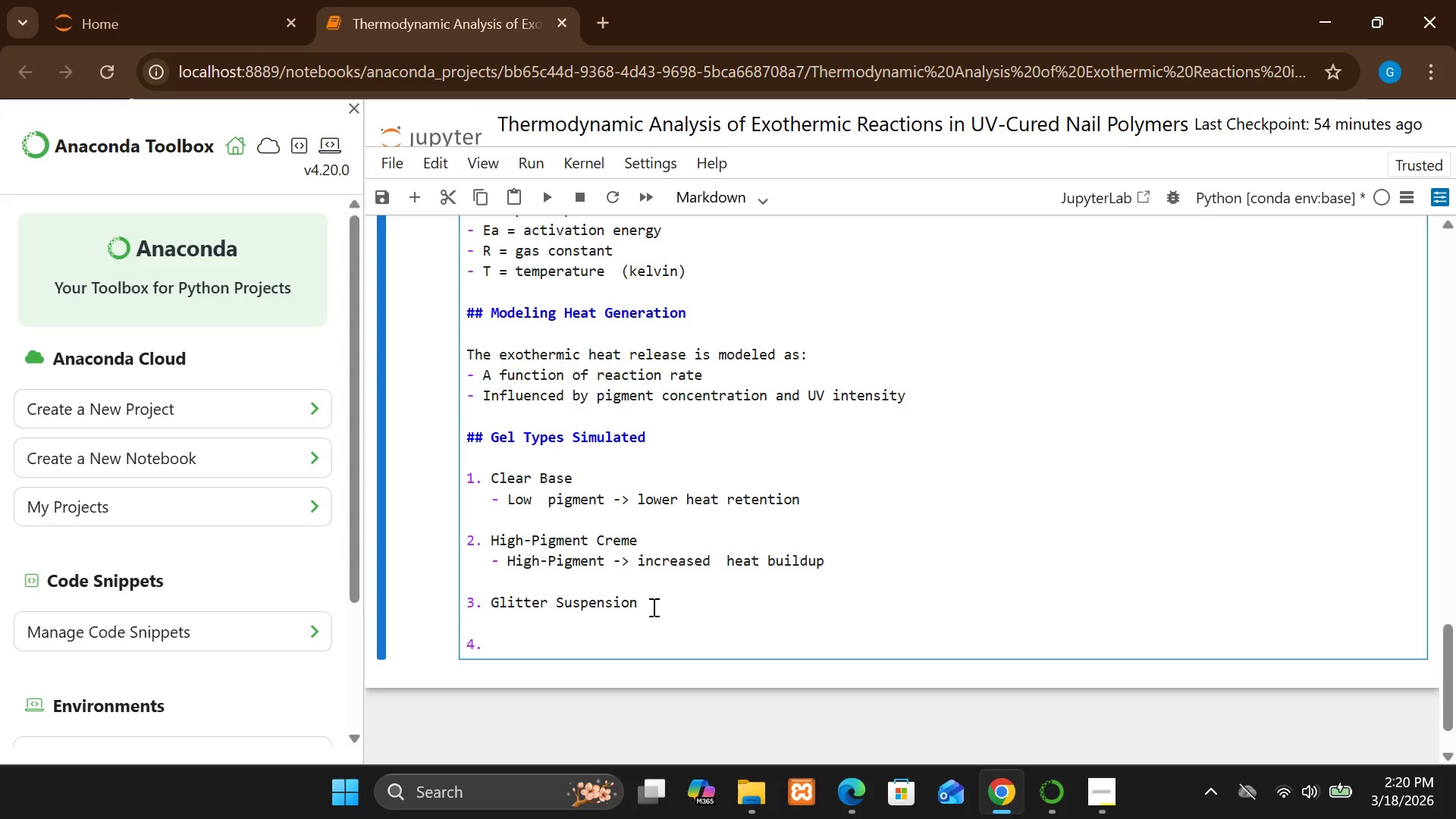 
key(Enter)
 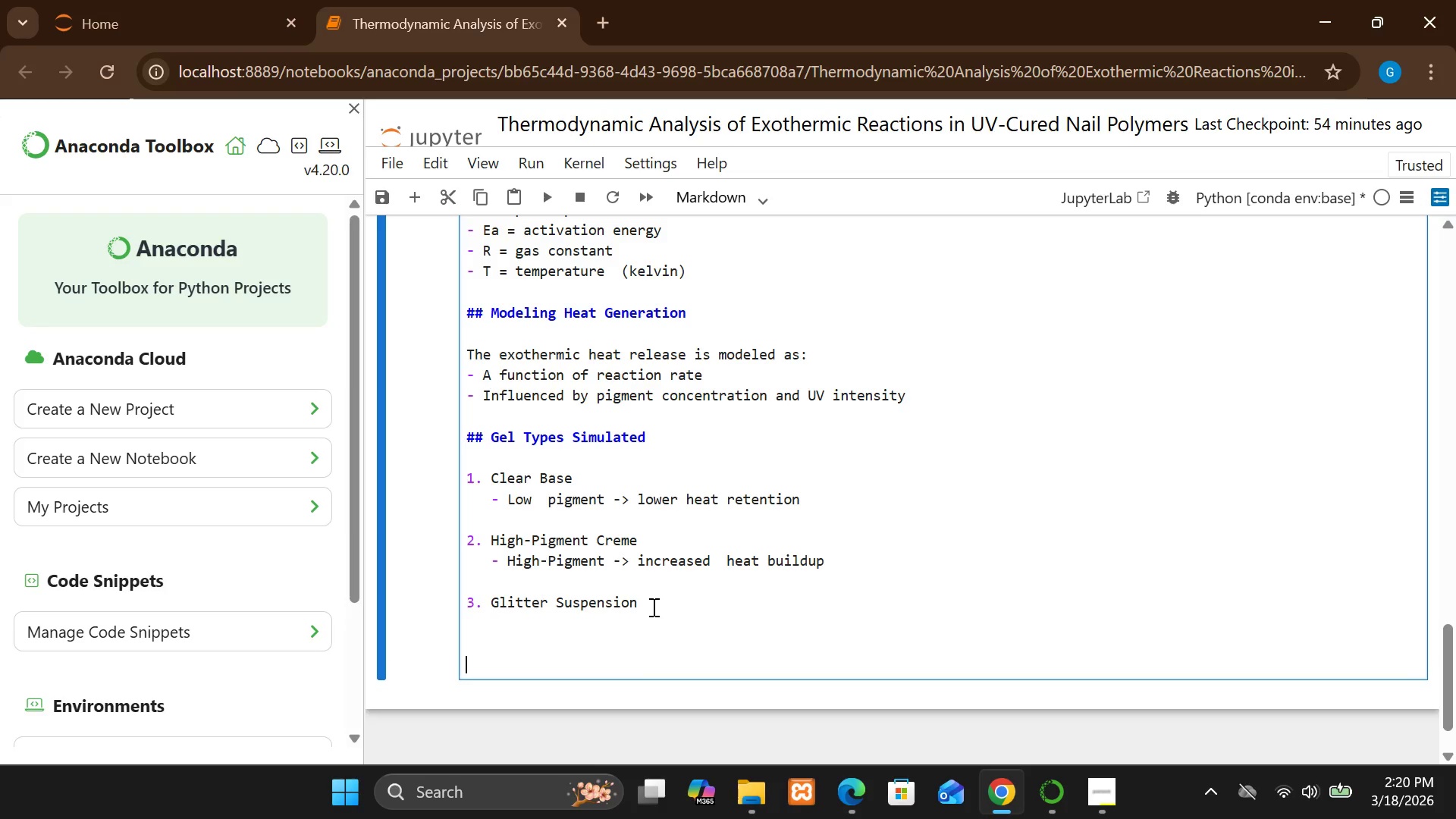 
key(Enter)
 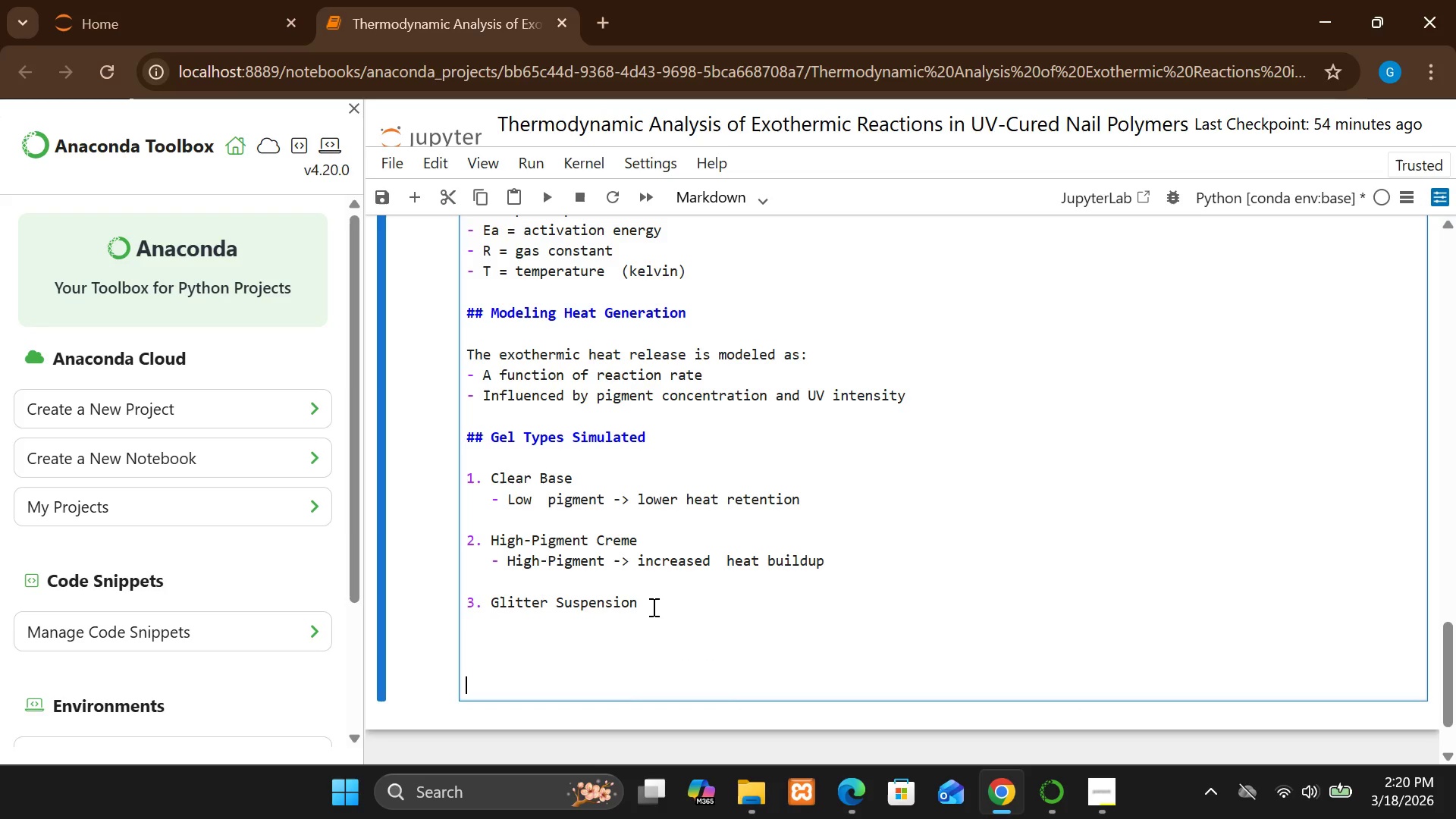 
key(Enter)
 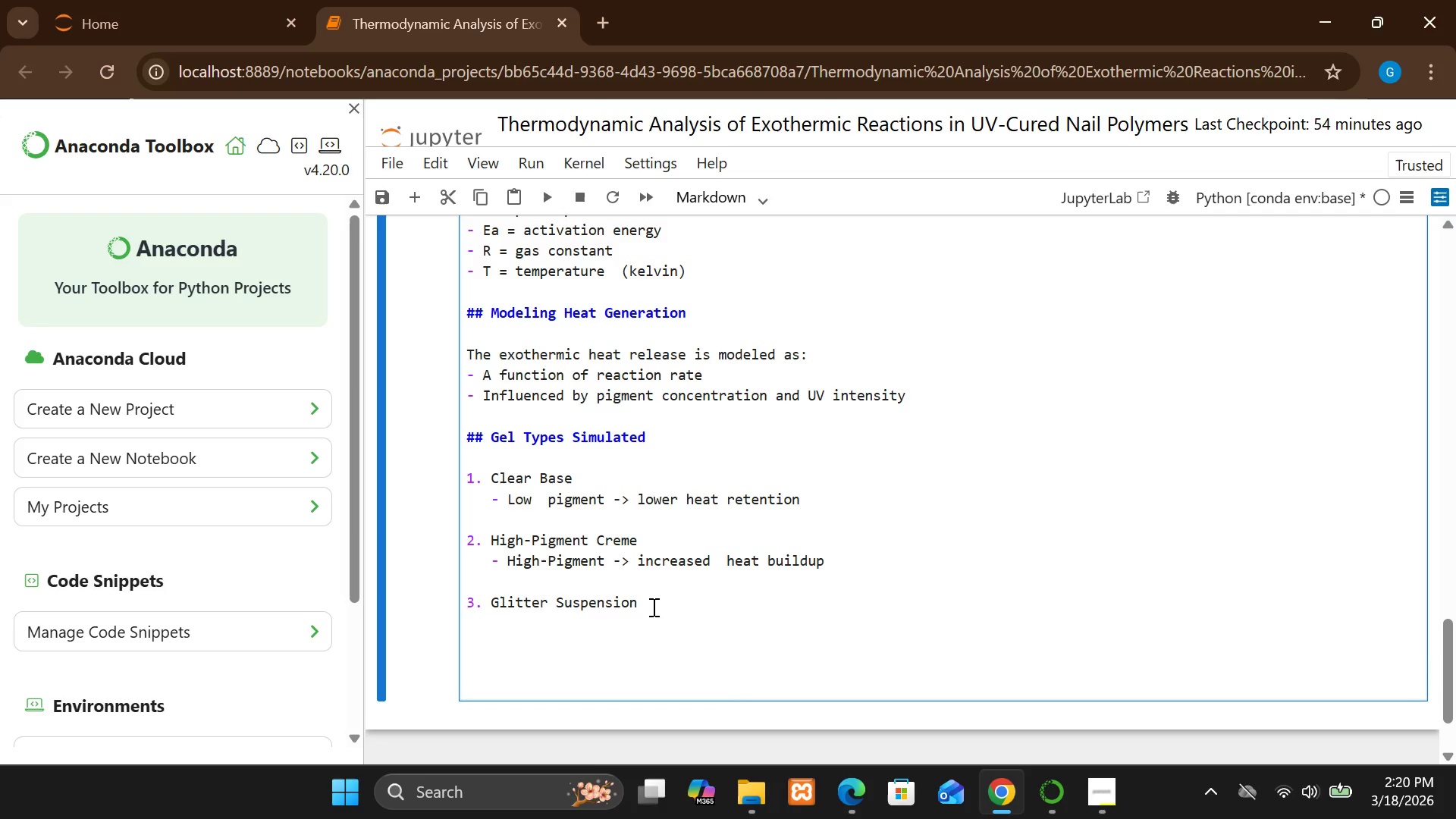 
hold_key(key=Backspace, duration=0.41)
 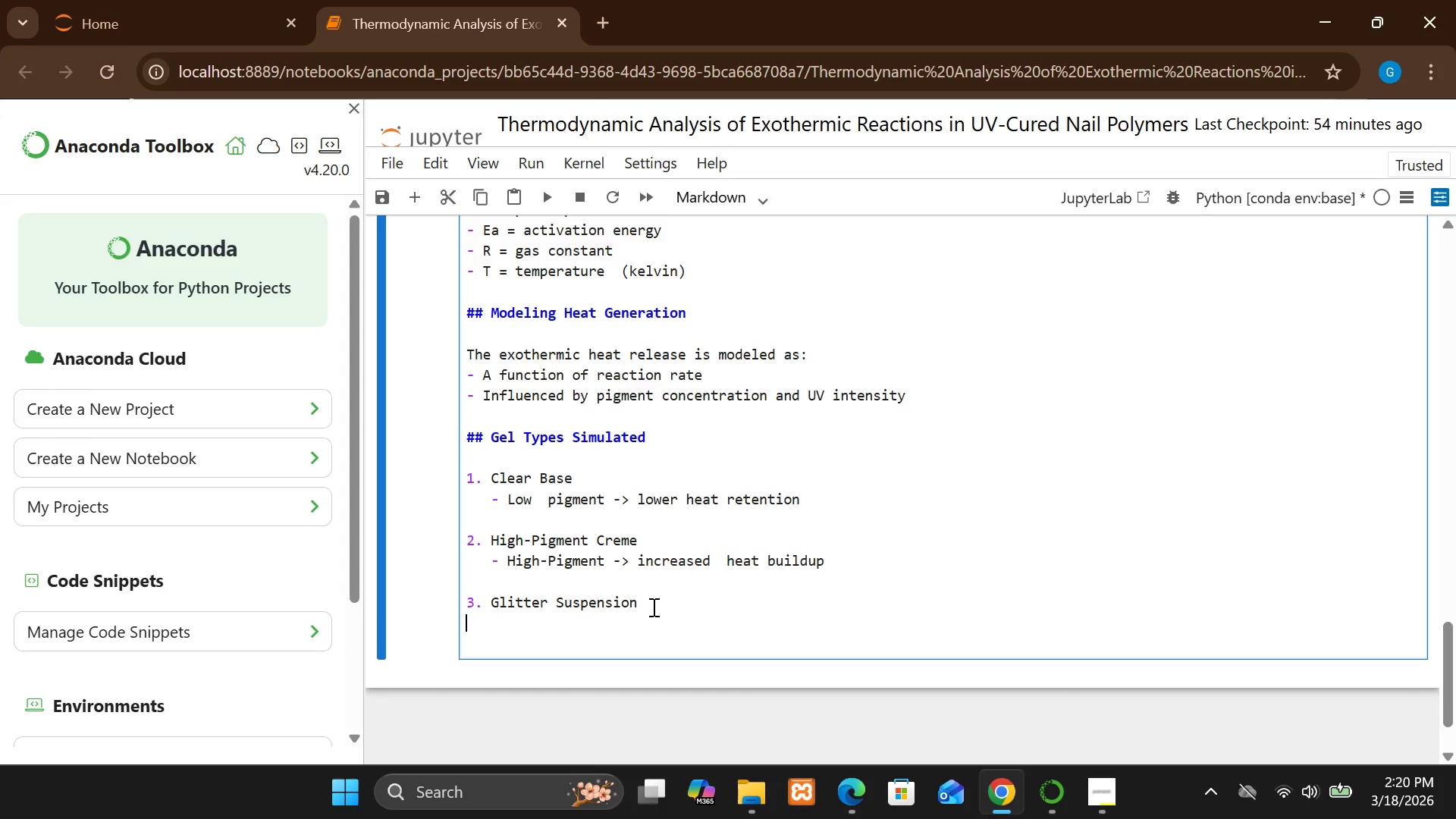 
key(Backspace)
 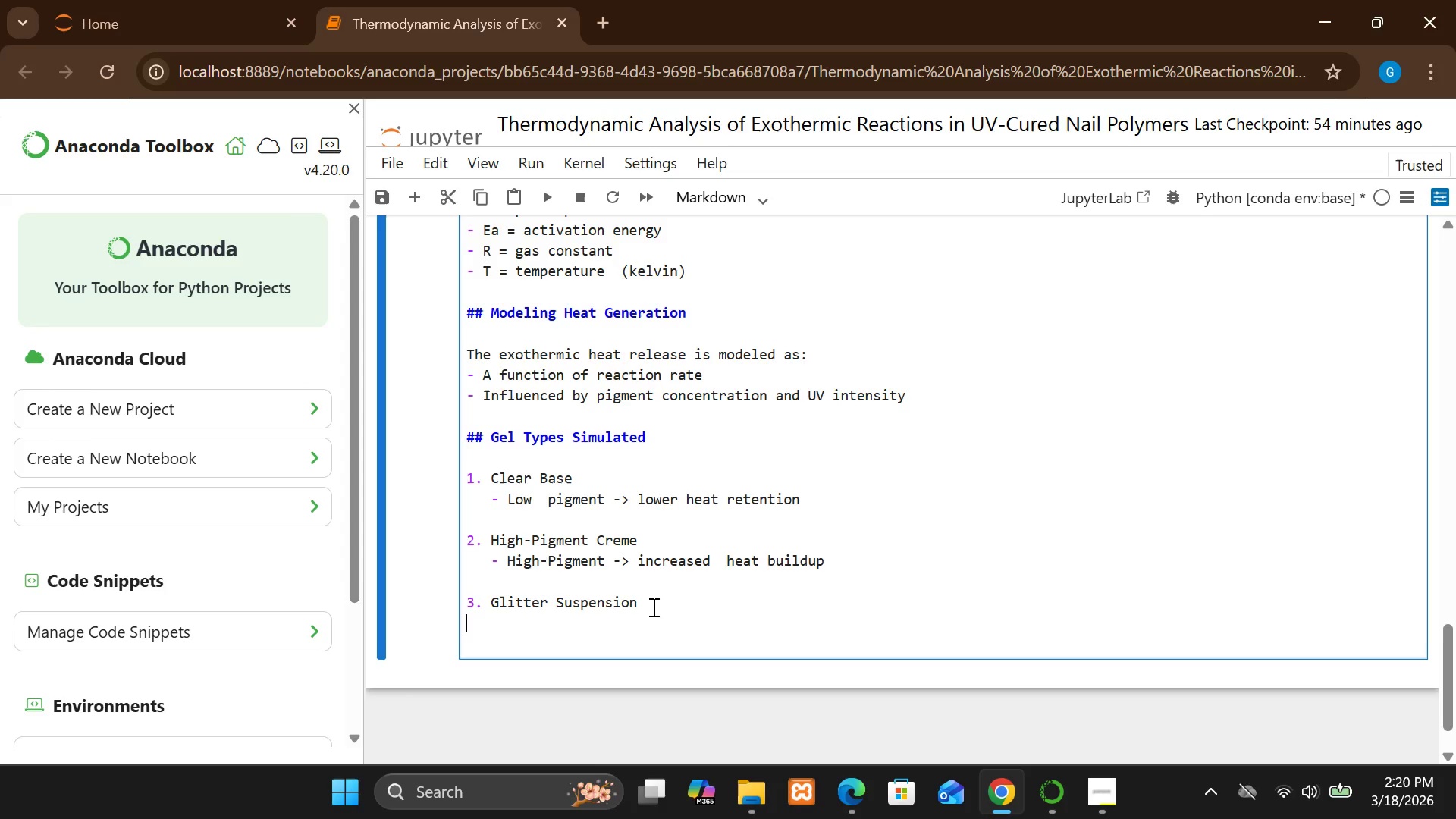 
key(Space)
 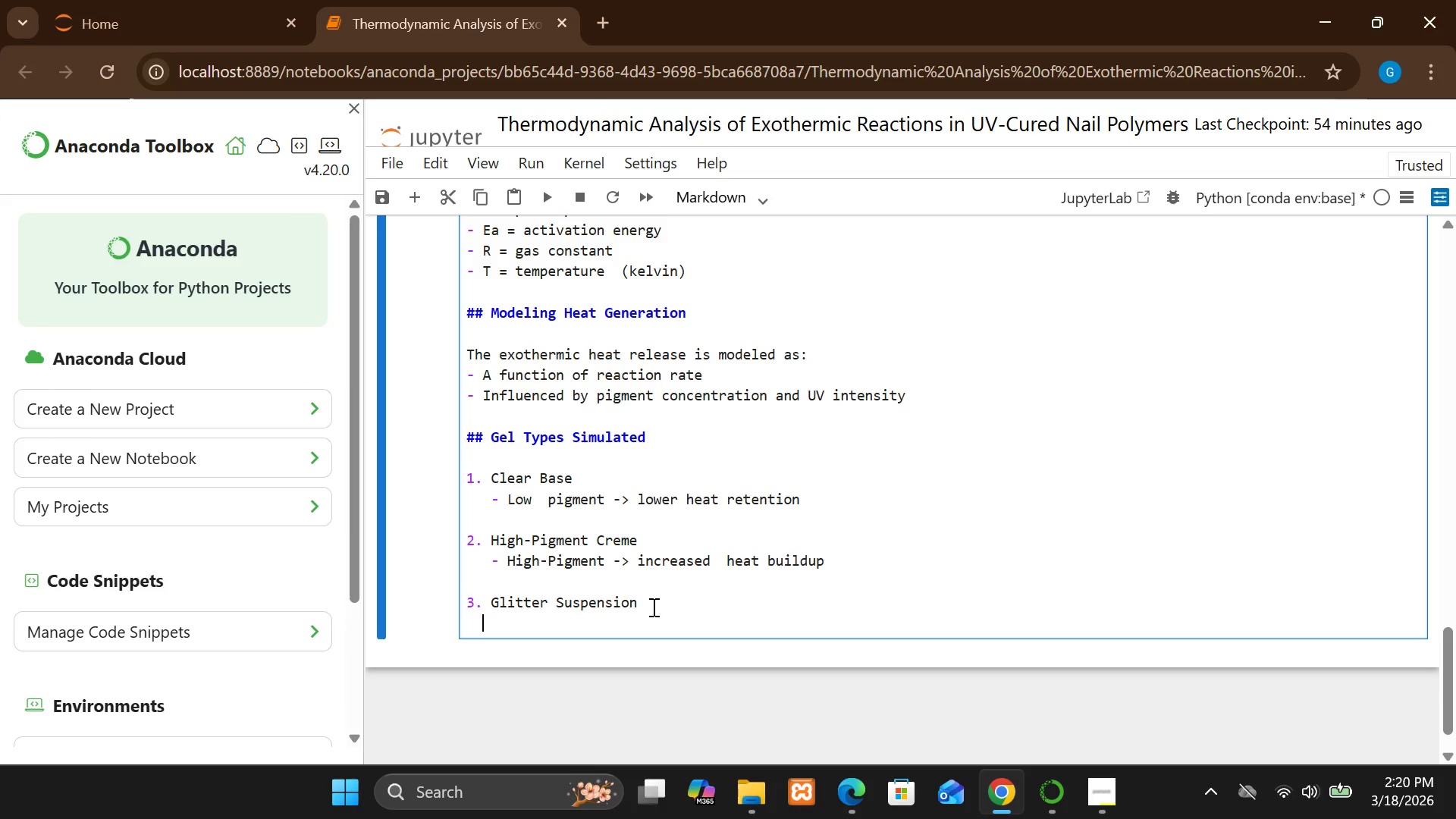 
key(Space)
 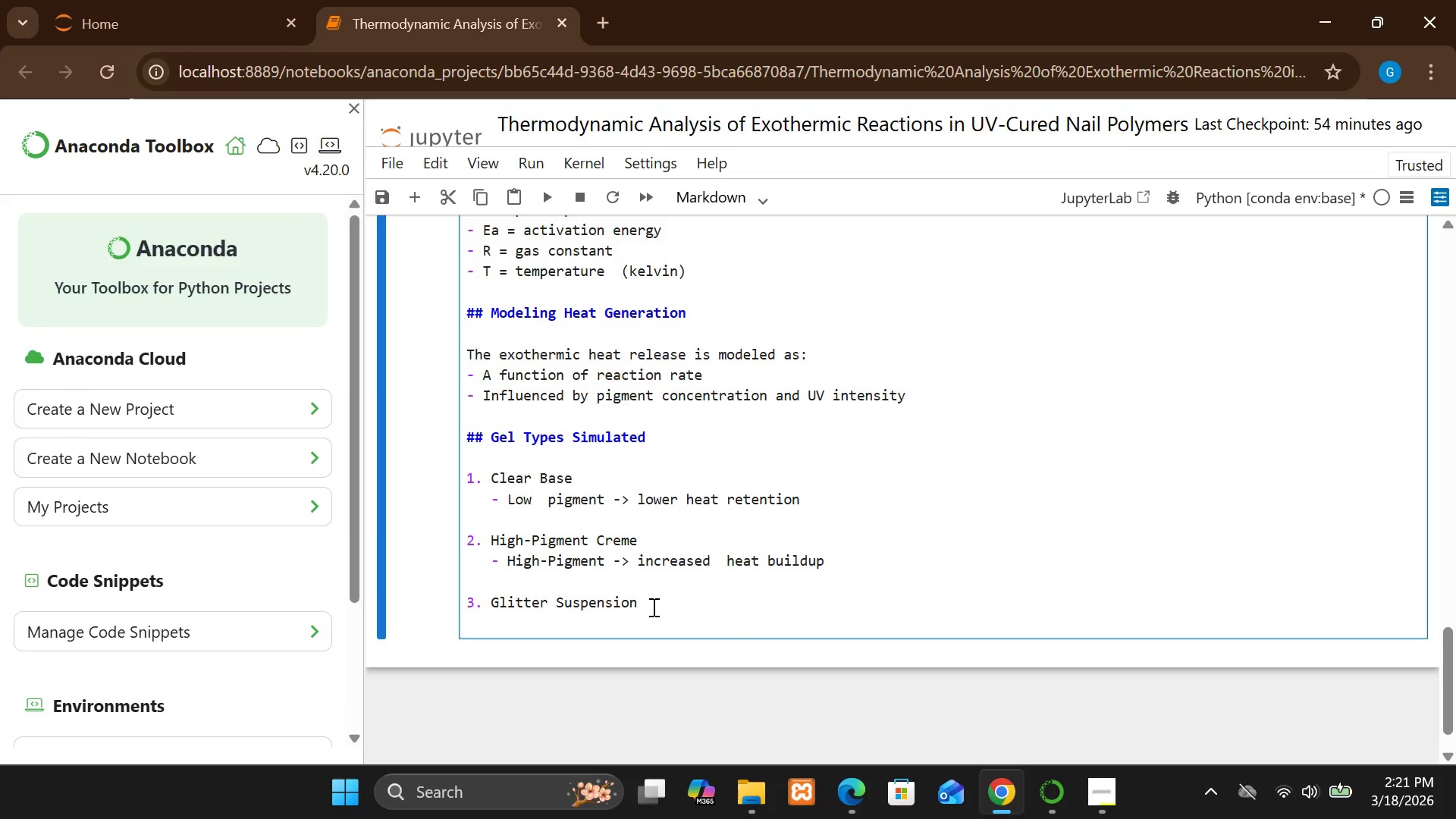 
key(Minus)
 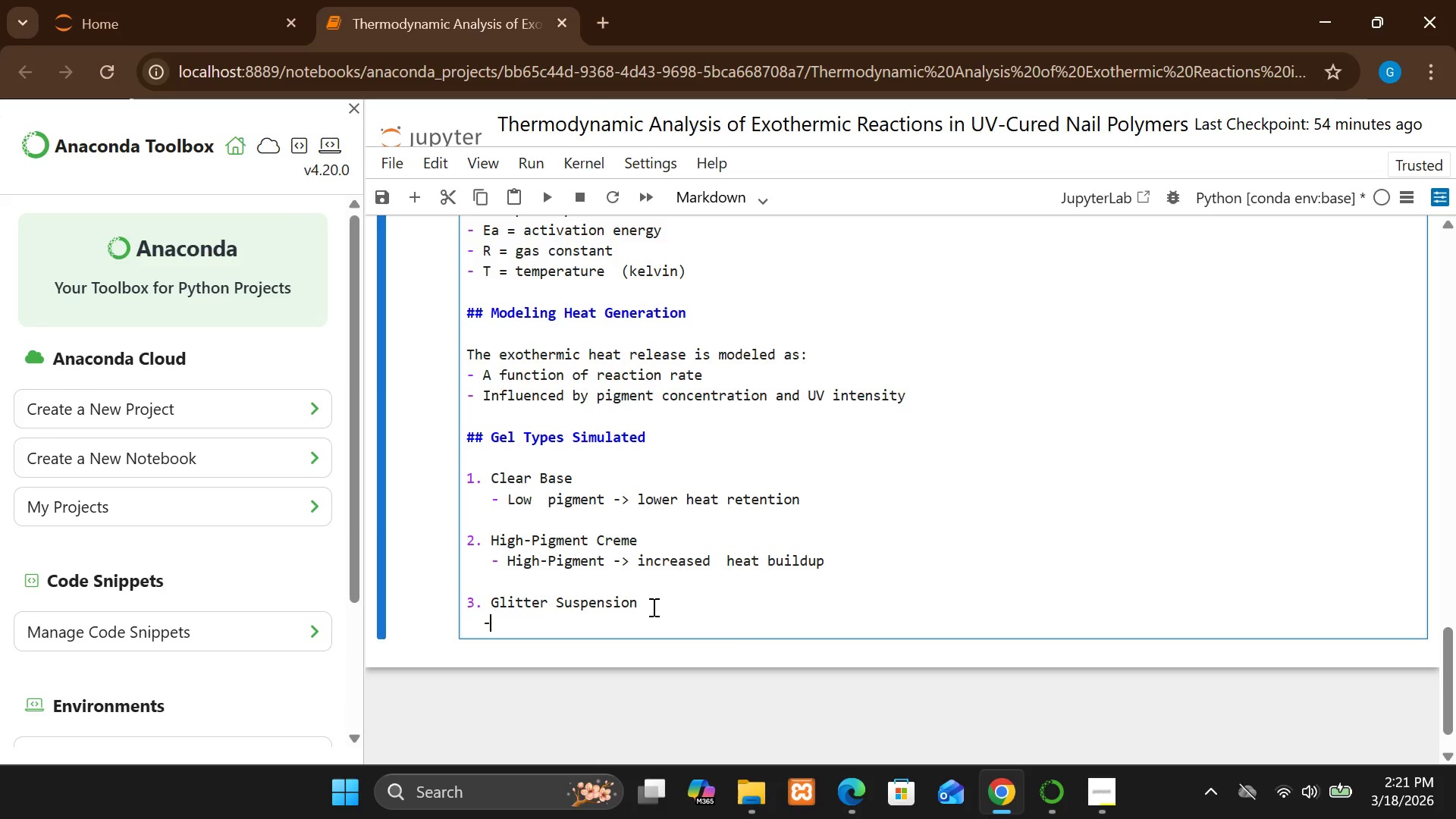 
key(Space)
 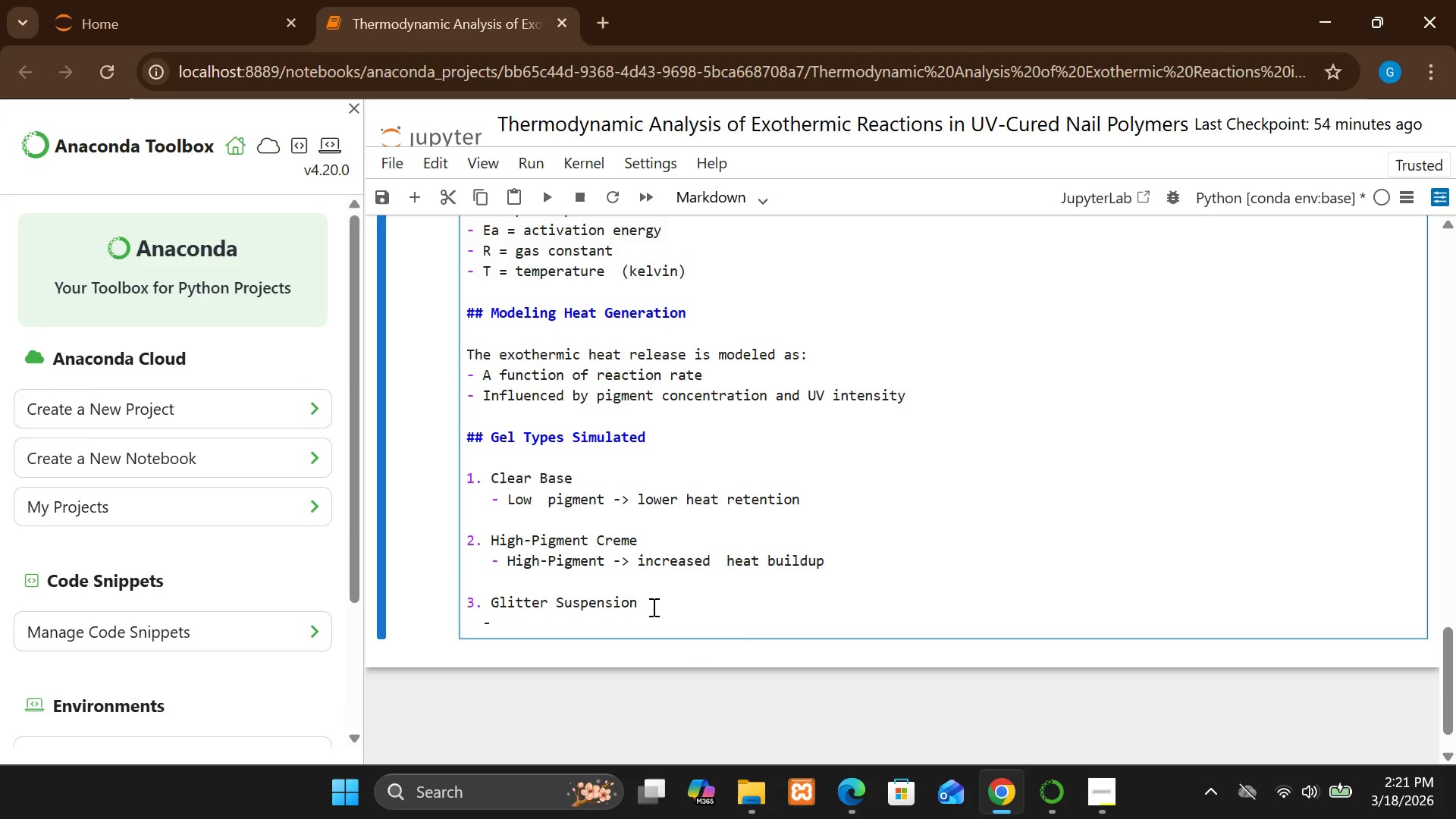 
hold_key(key=ControlLeft, duration=1.2)
 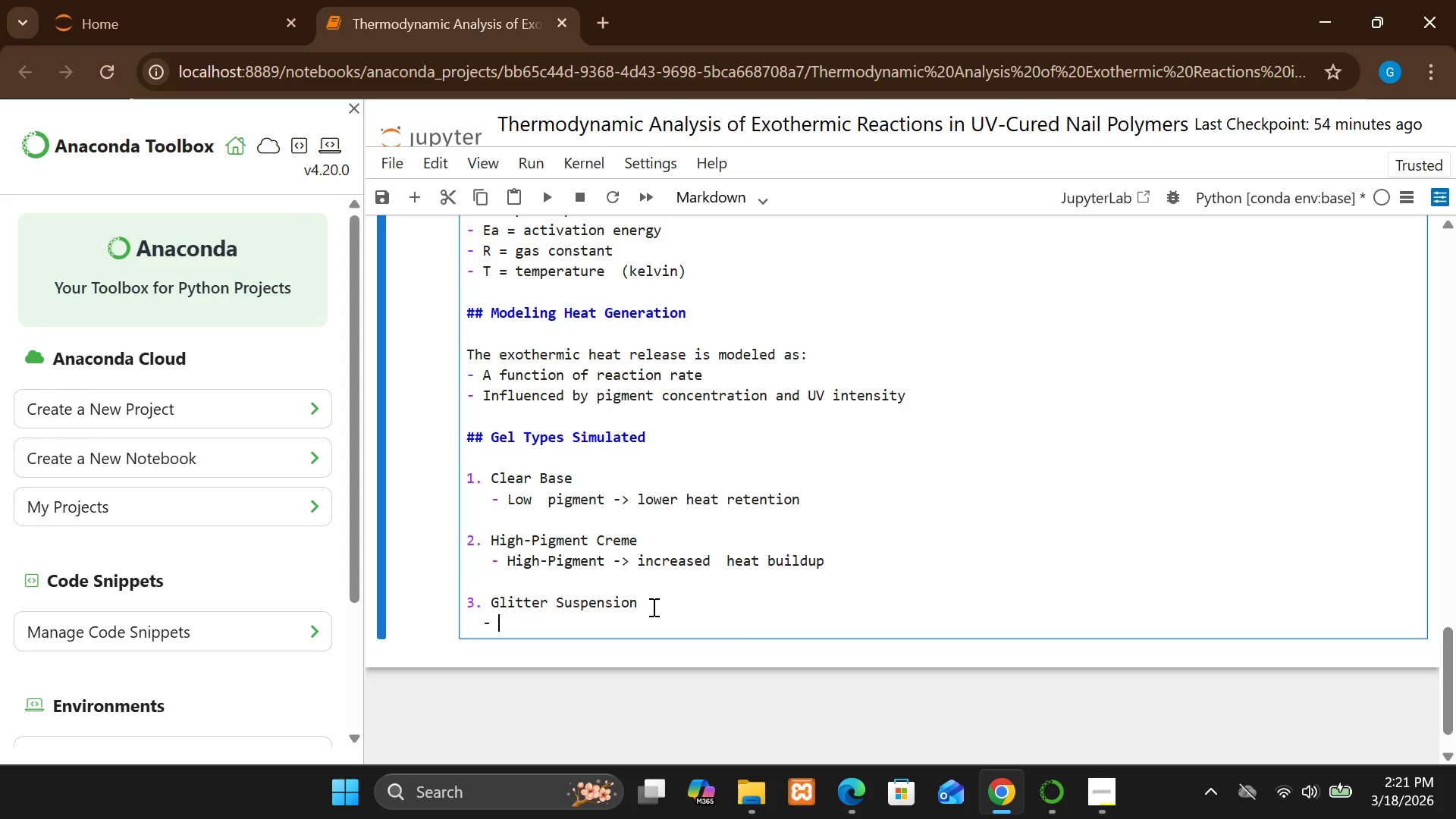 
type(Moderate behaviu)
key(Backspace)
type(oy)
key(Backspace)
type(uir)
key(Backspace)
key(Backspace)
type(r)
 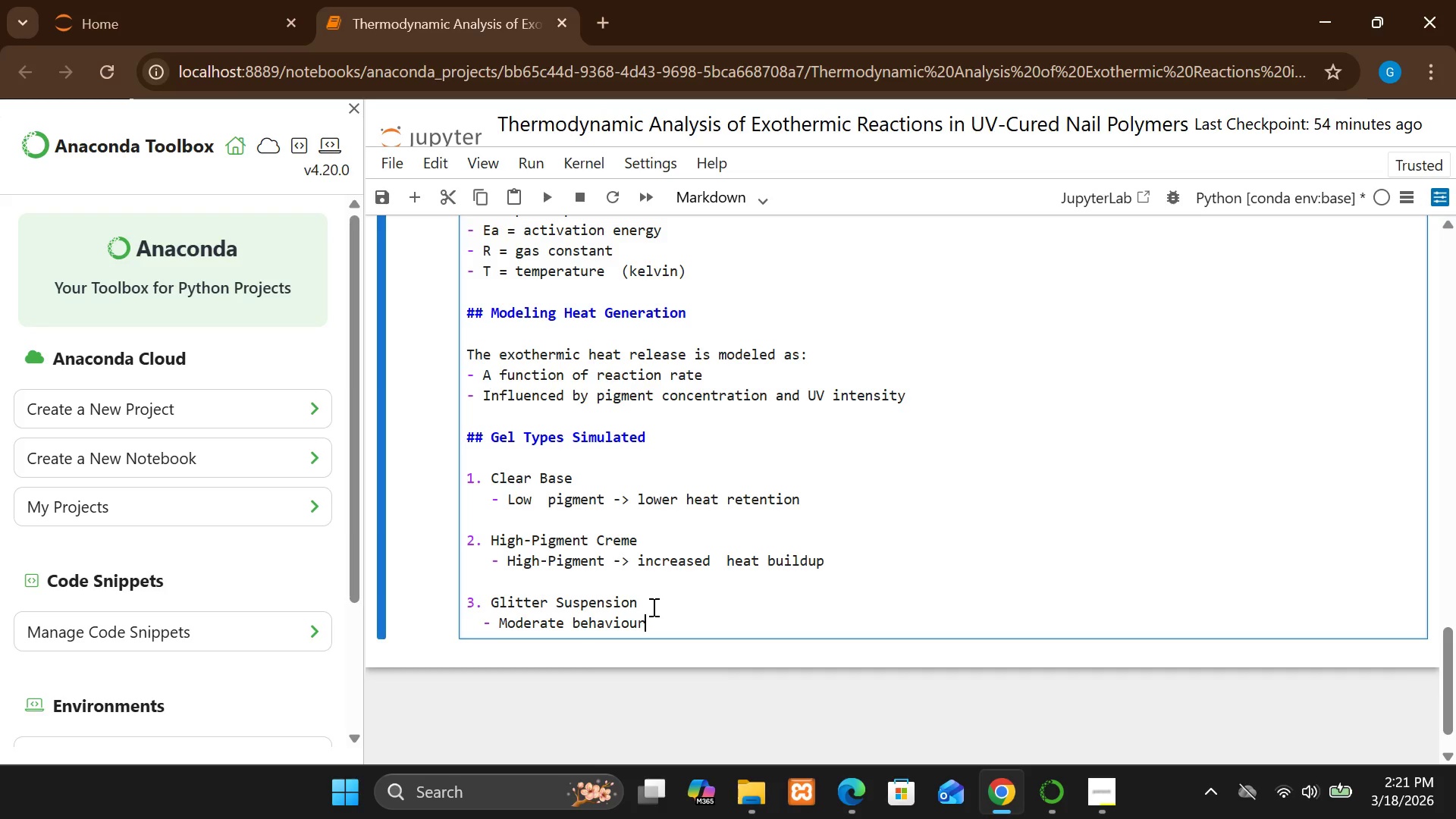 
type( with reflect)
 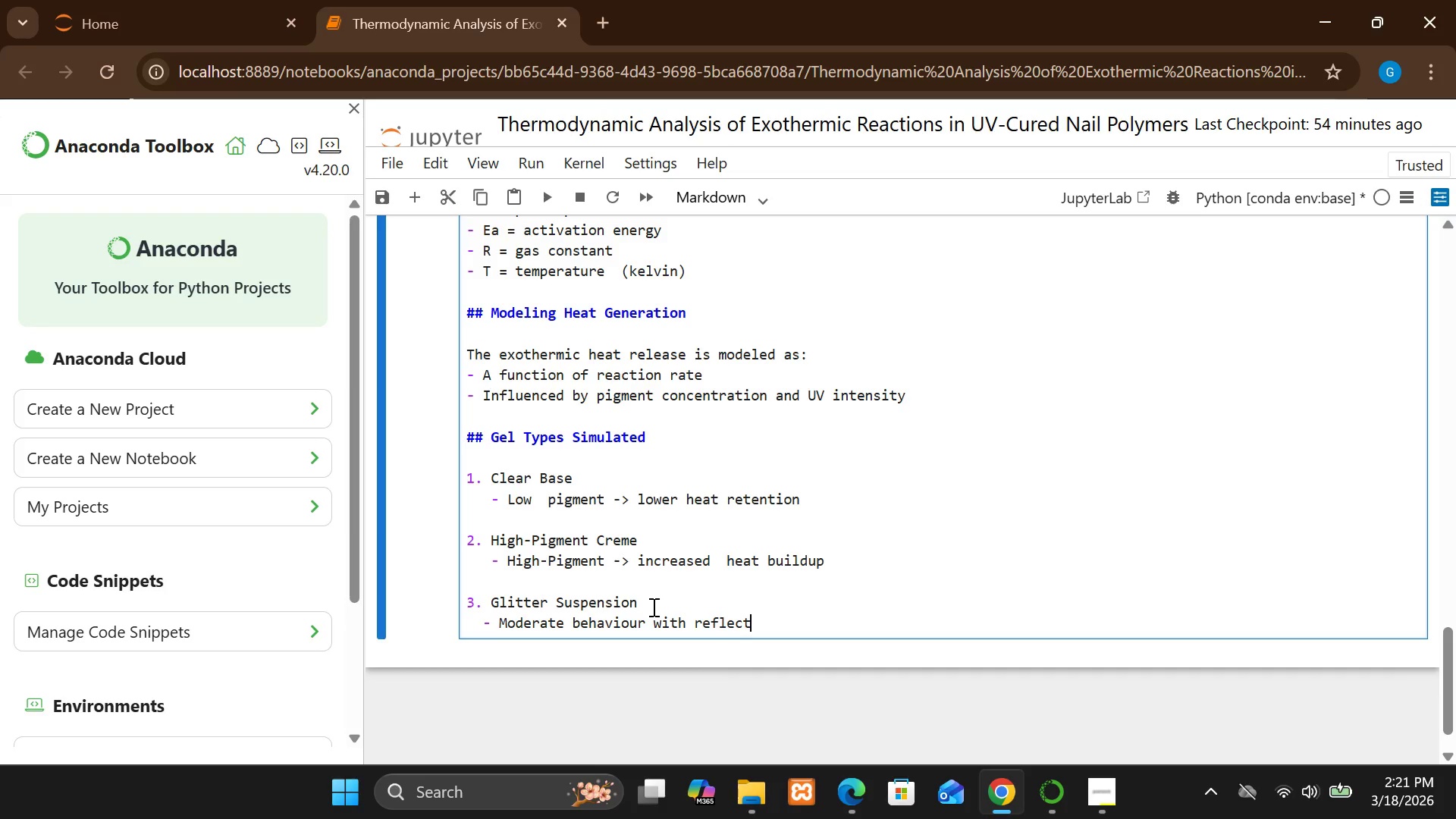 
type(ivr)
key(Backspace)
type(e partic;)
key(Backspace)
type(les)
 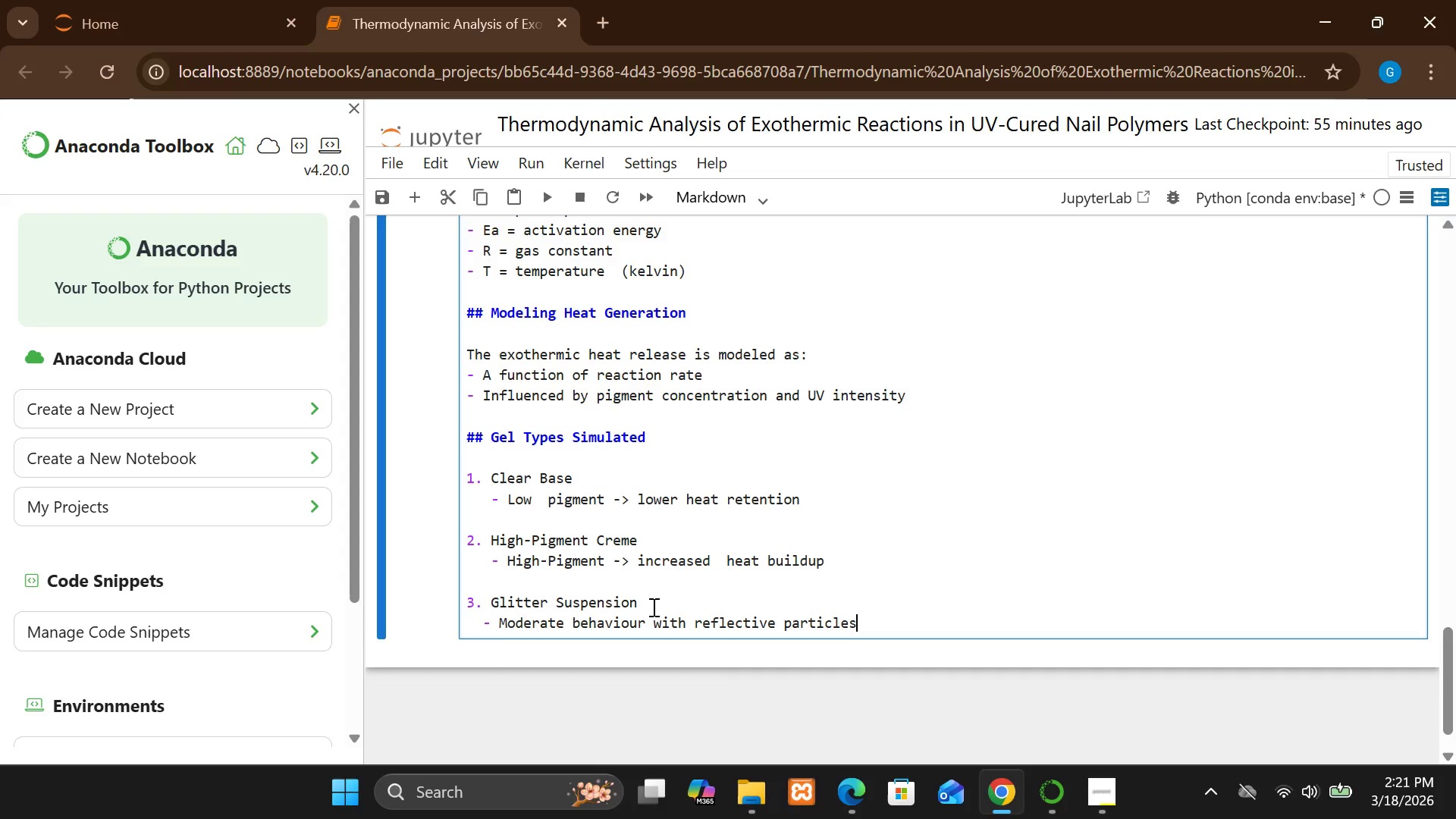 
key(Enter)
 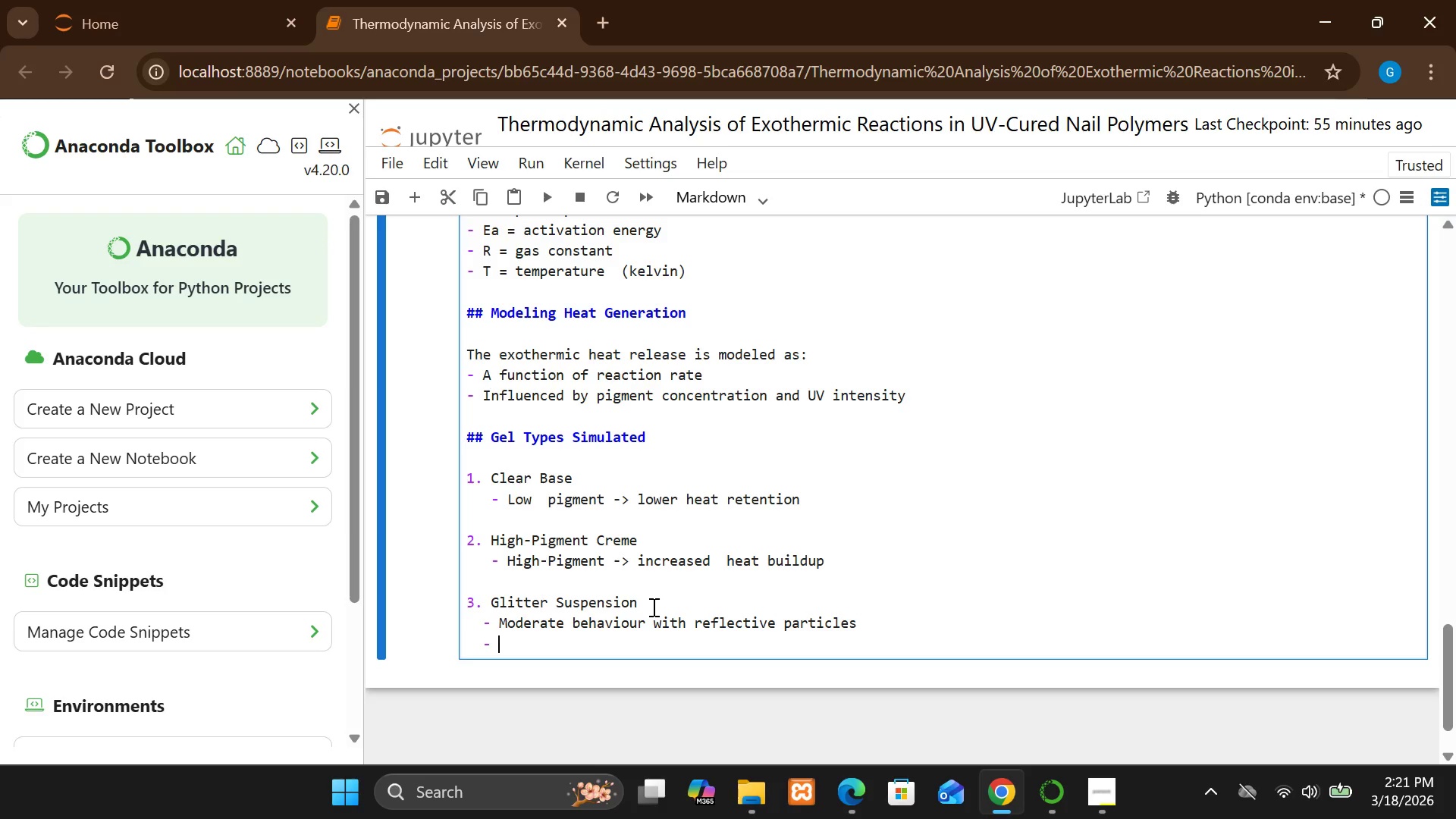 
key(Enter)
 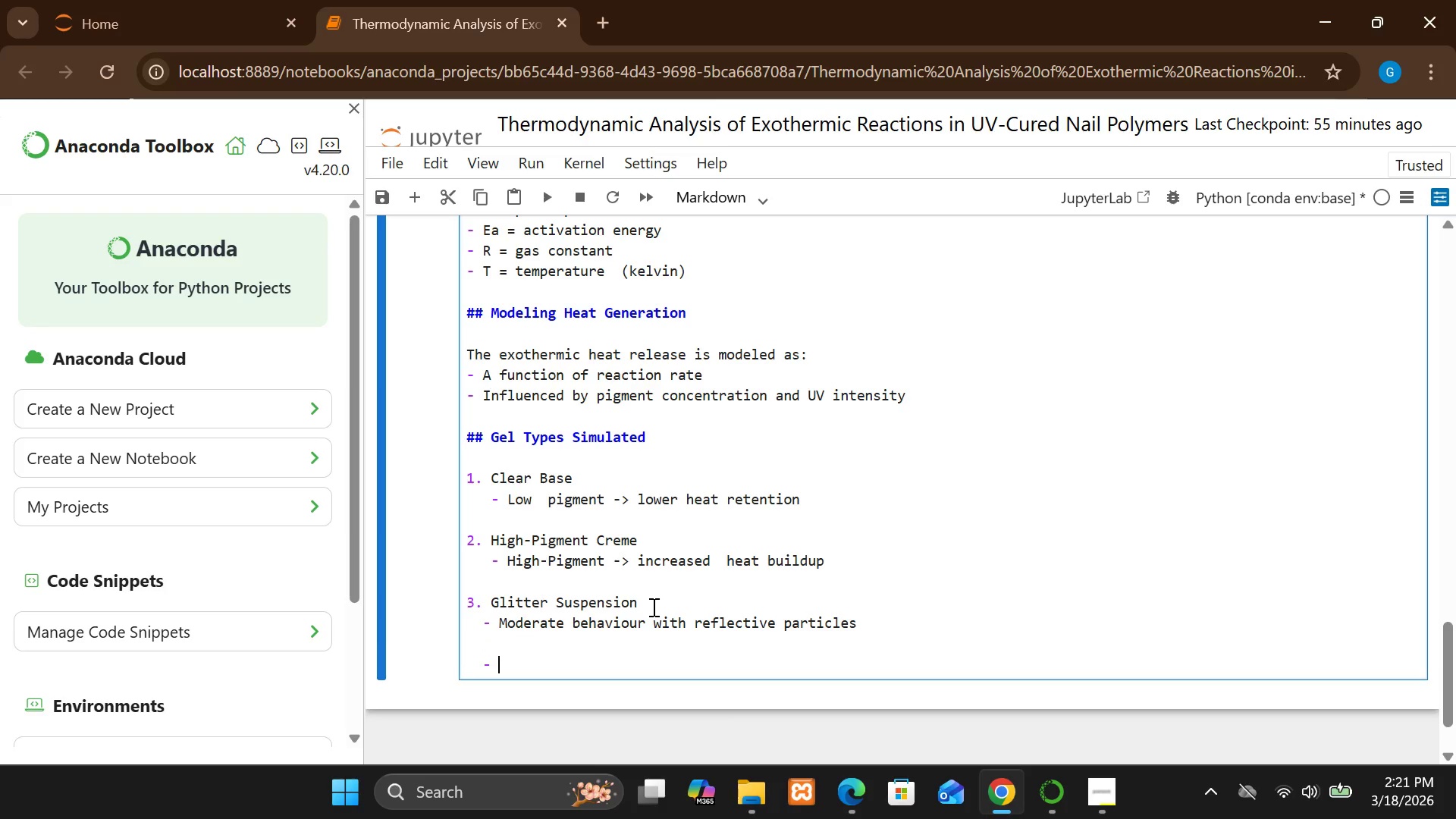 
key(Enter)
 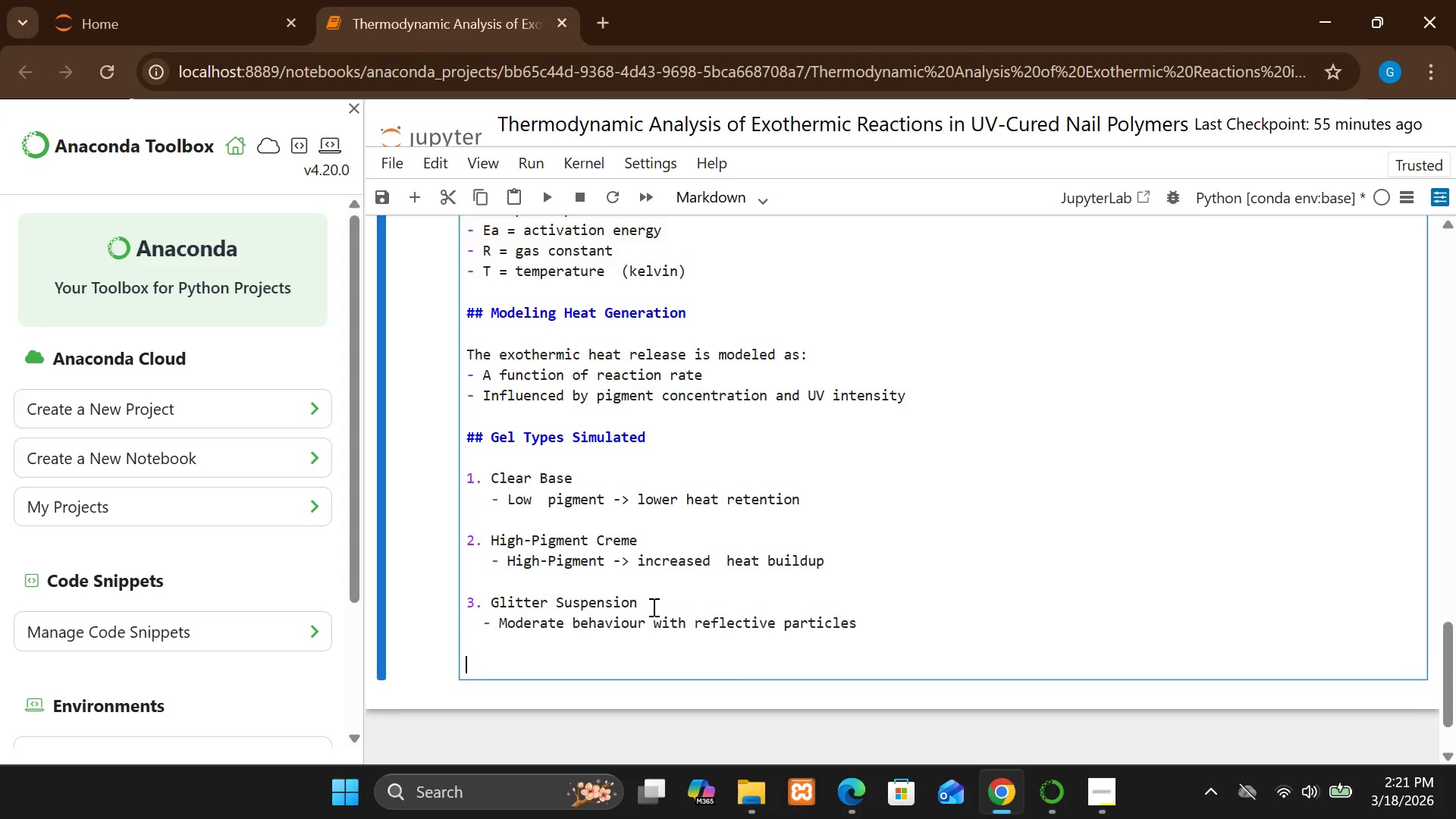 
type(###)
key(Backspace)
type( Simulation Design)
 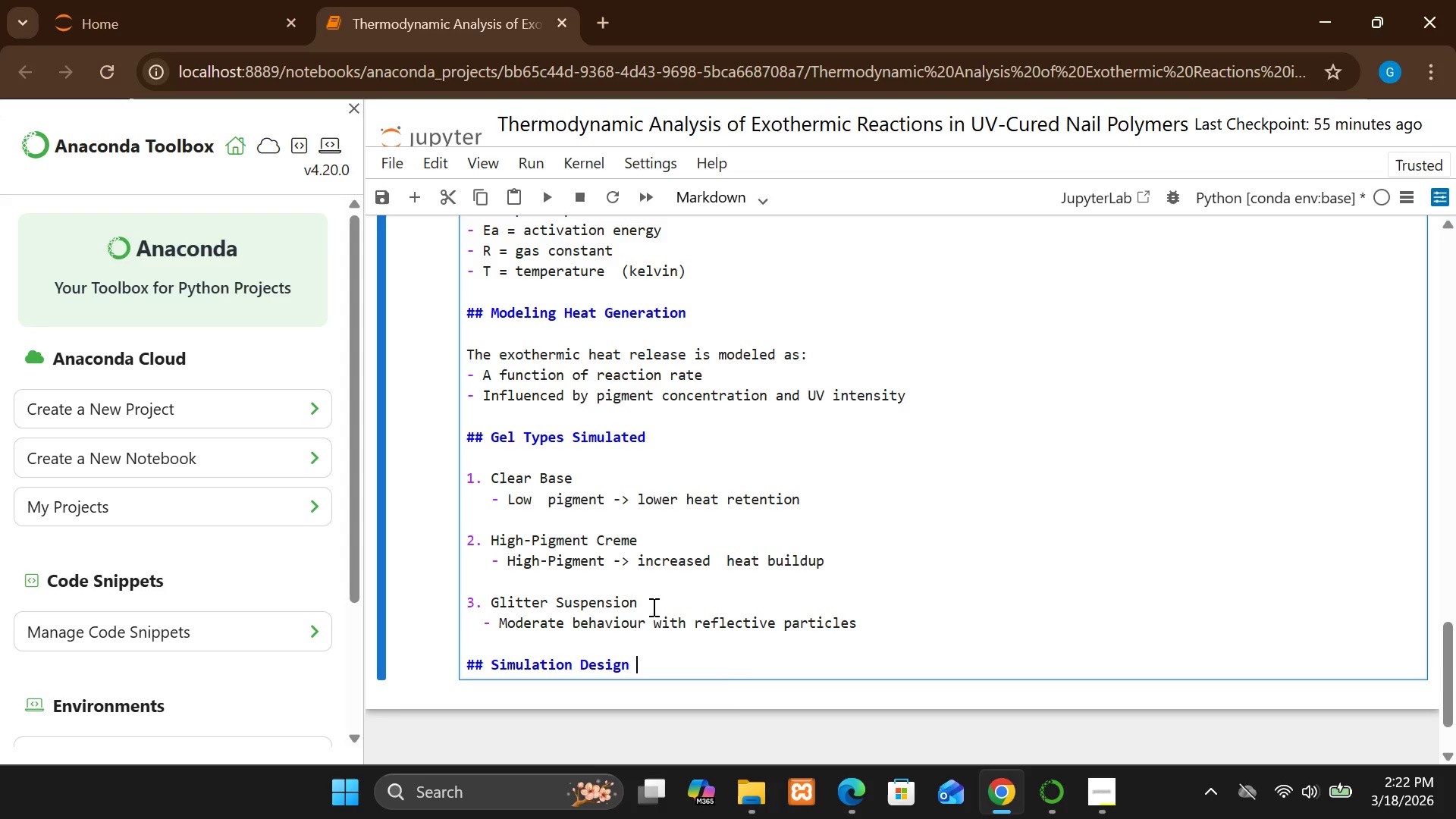 
 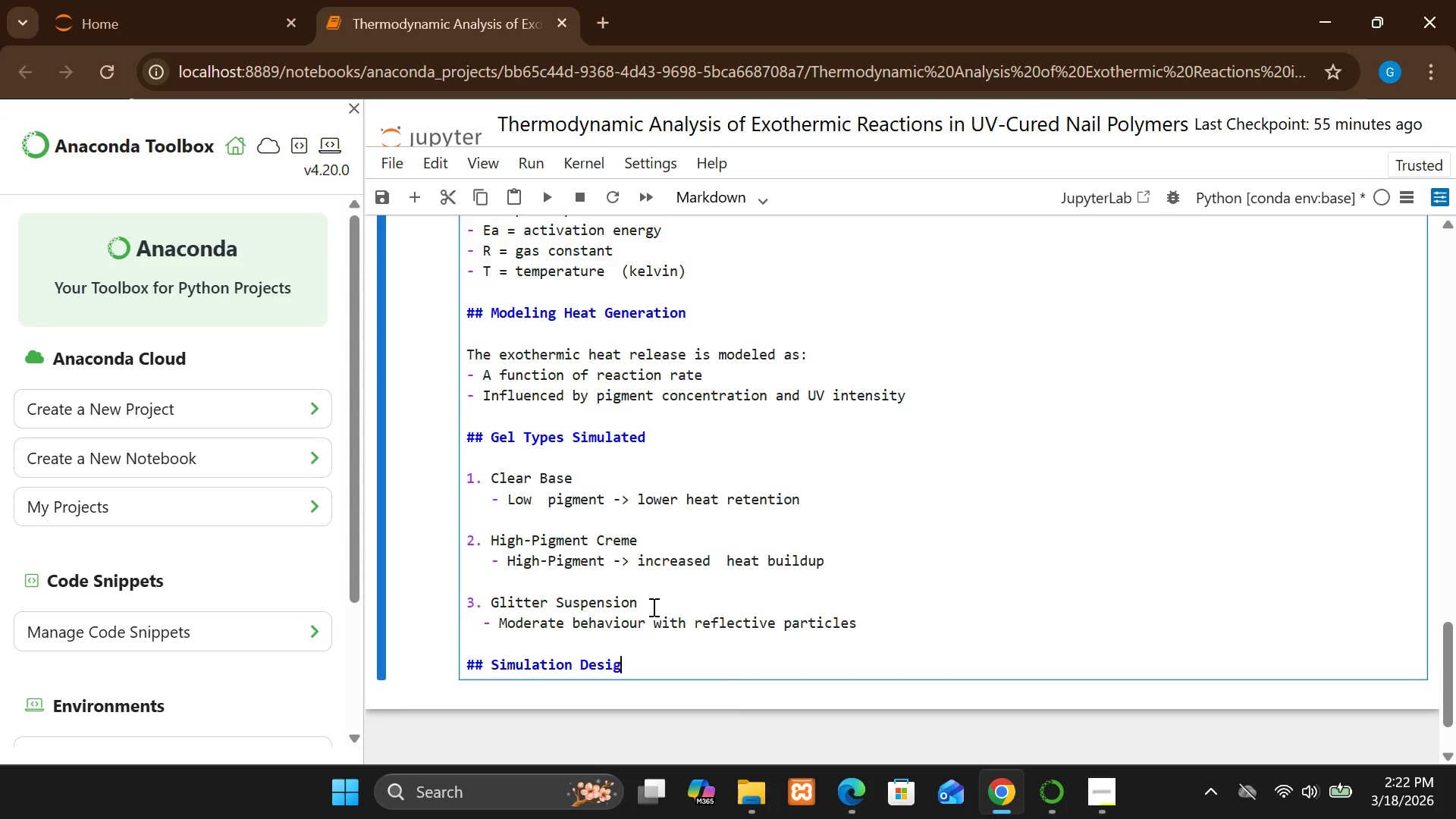 
hold_key(key=Space, duration=1.51)
 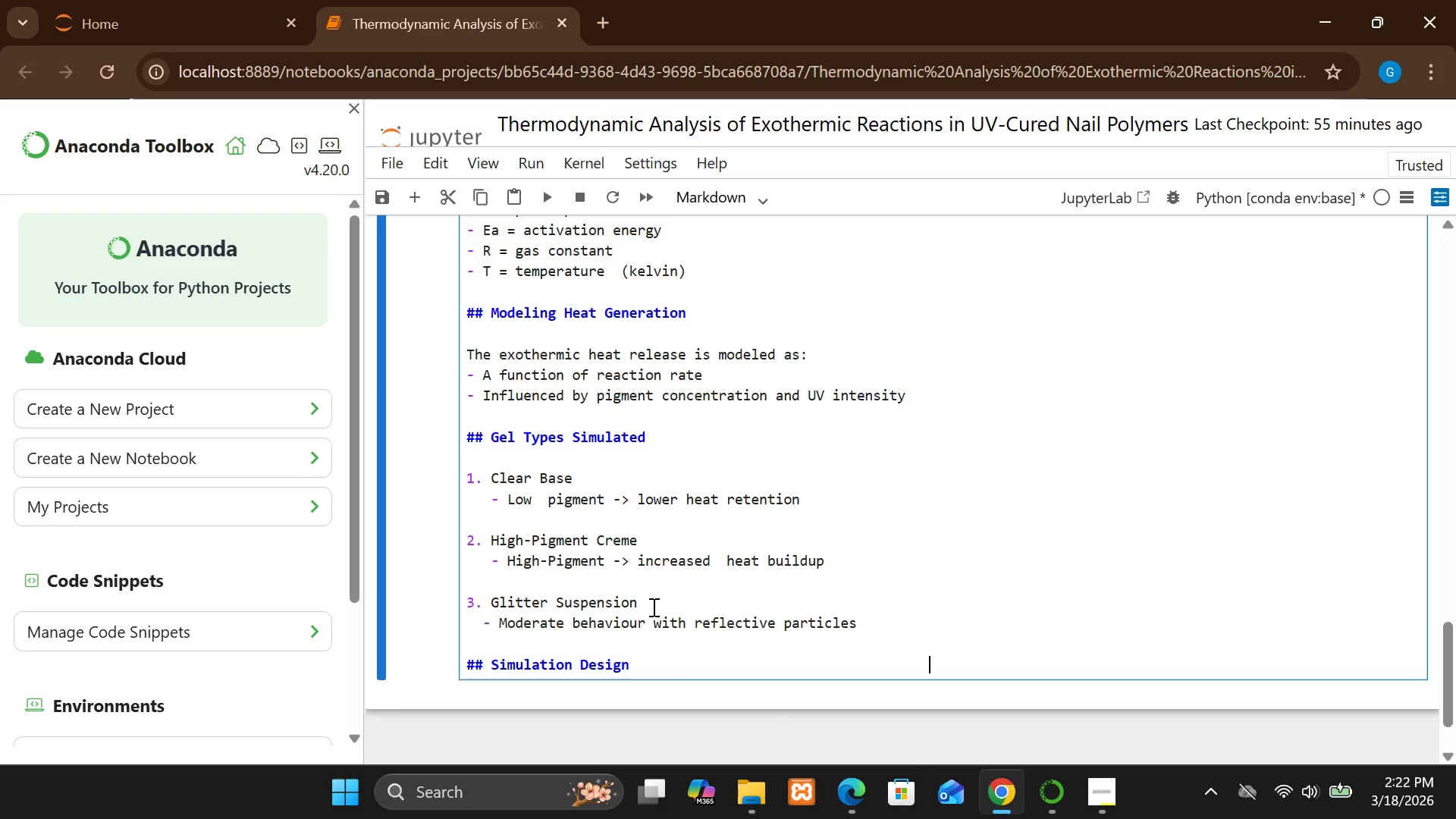 
hold_key(key=Space, duration=0.86)
 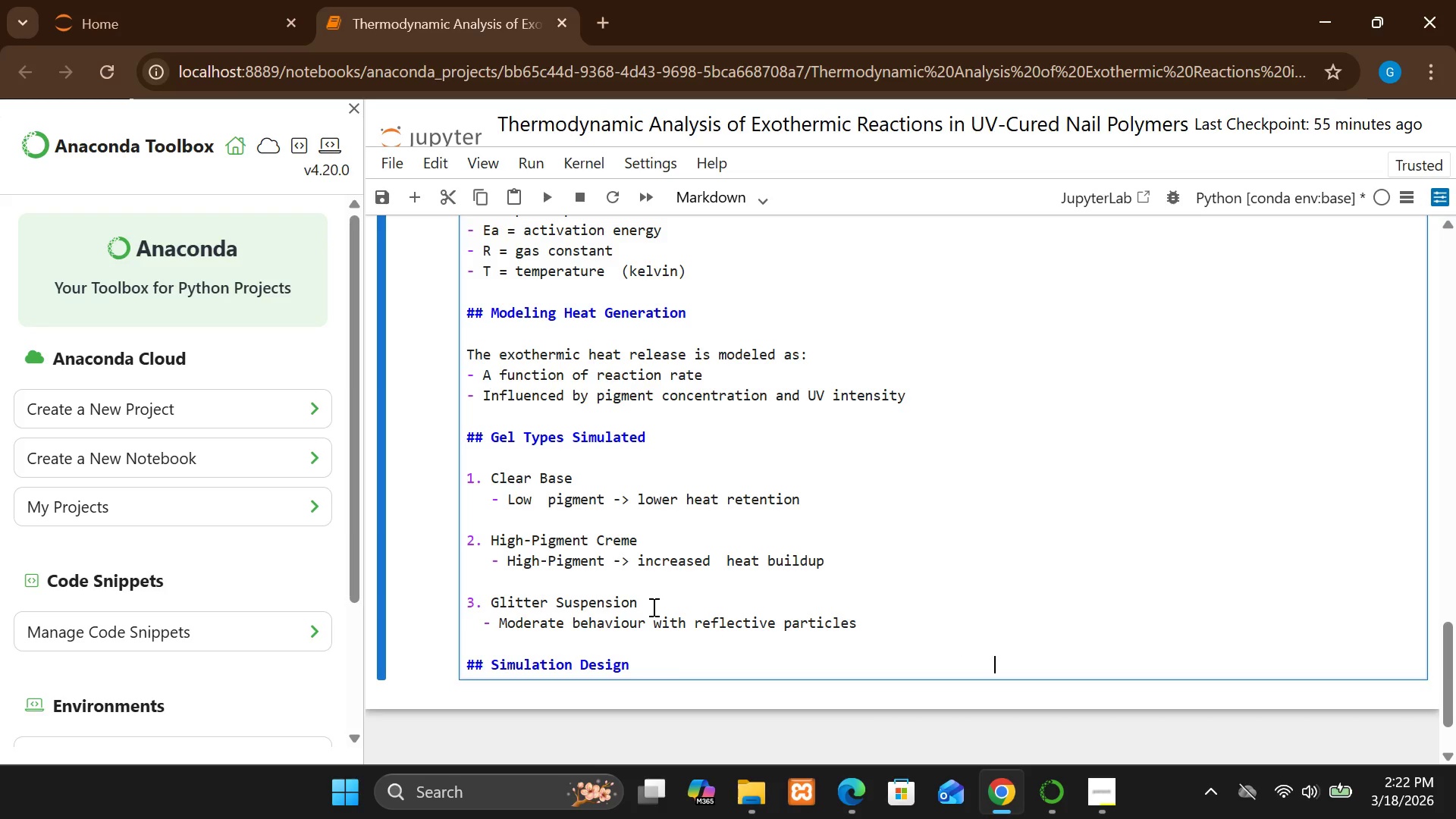 
key(Enter)
 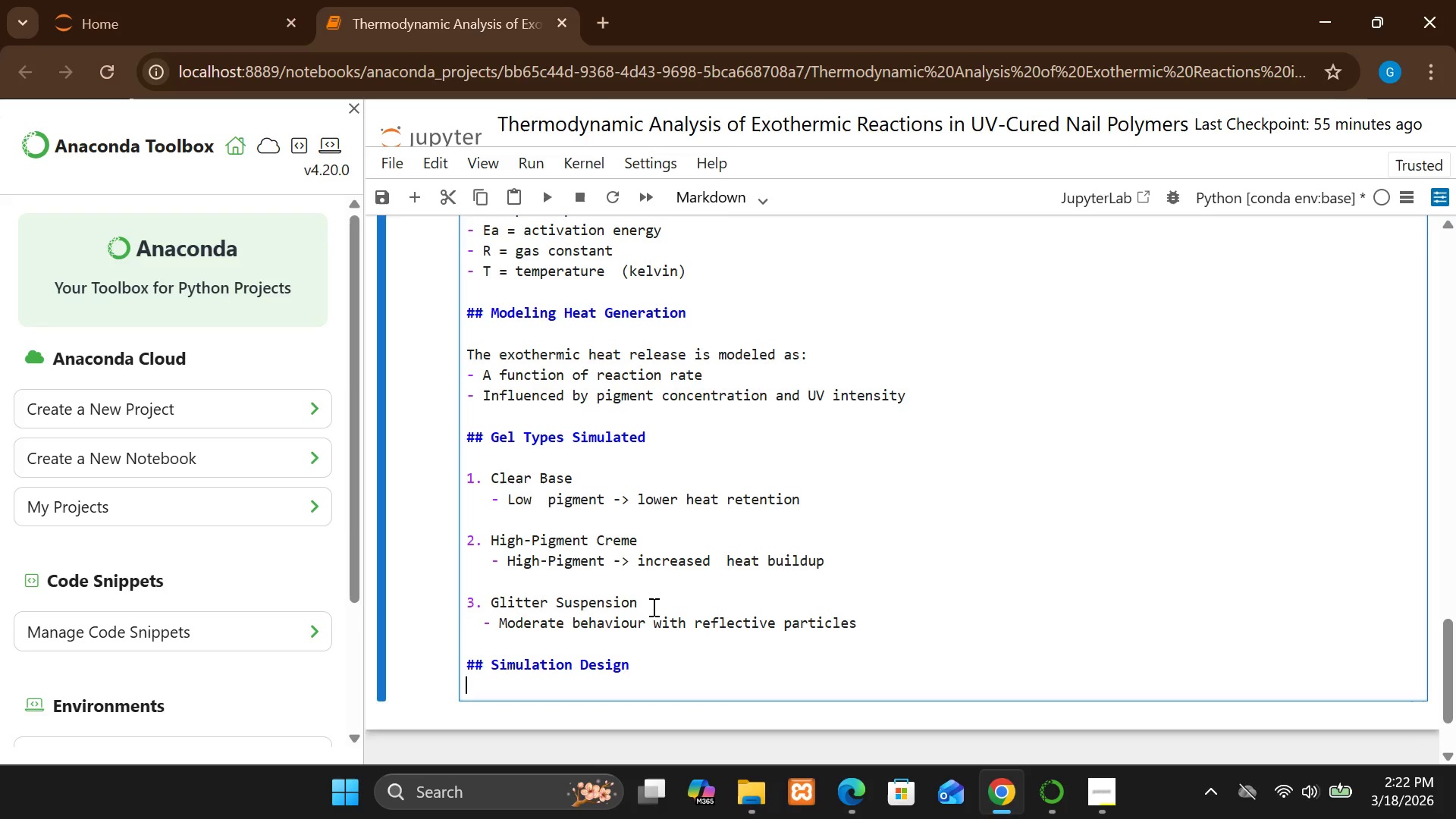 
key(Enter)
 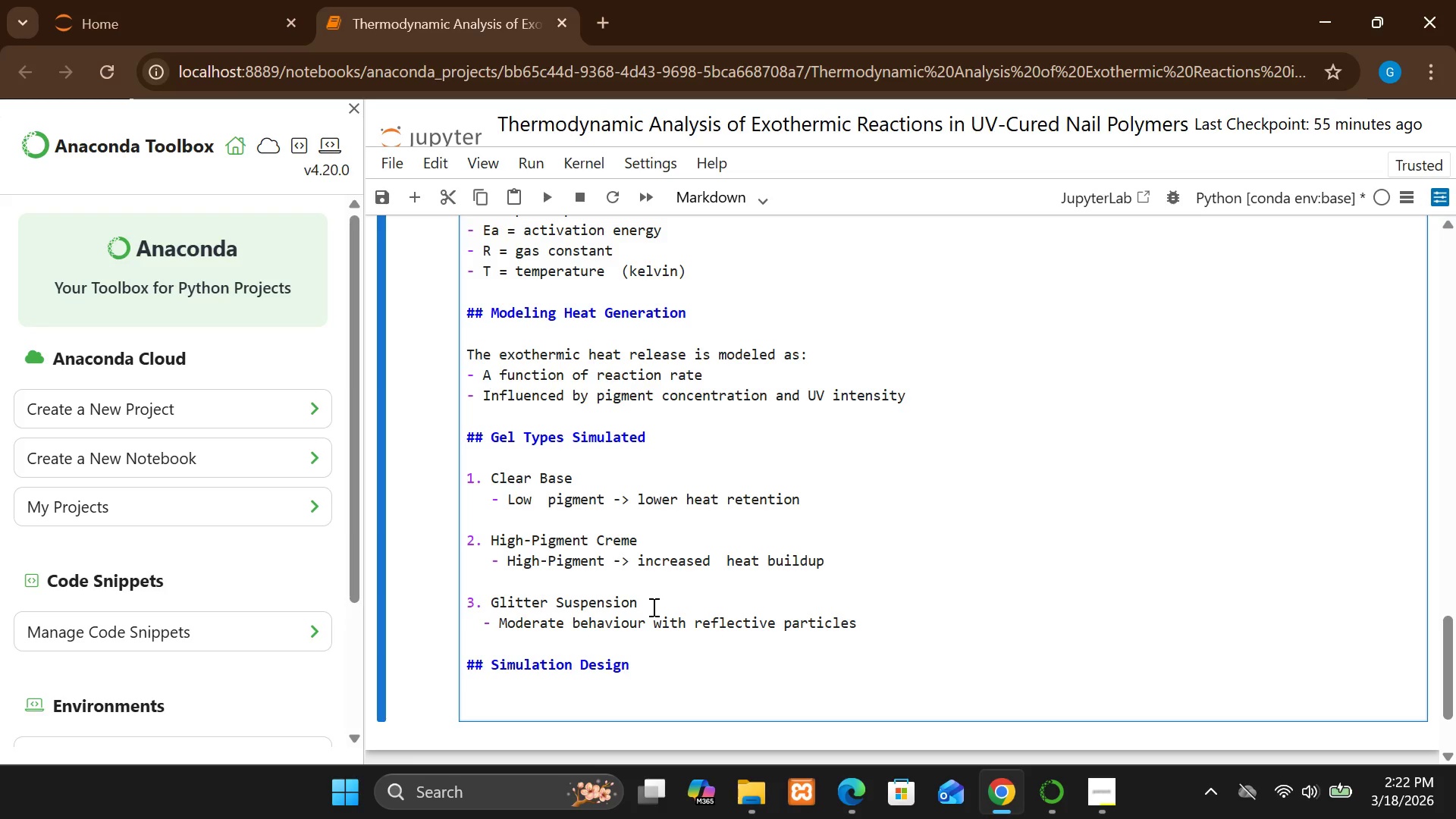 
type(- Tim windi)
key(Backspace)
type(ow: )>60 see)
key(Backspace)
type(conds)
 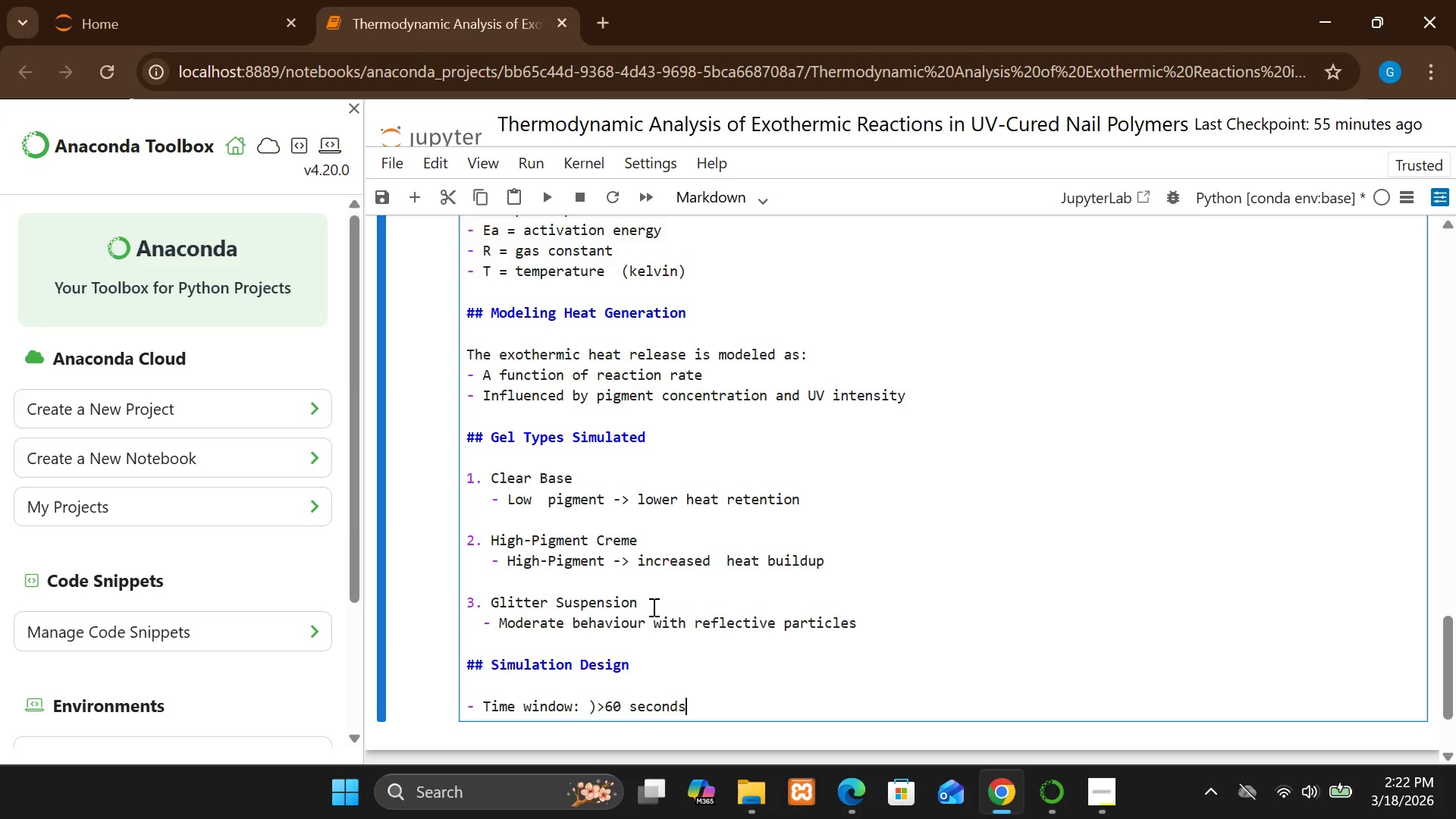 
key(Enter)
 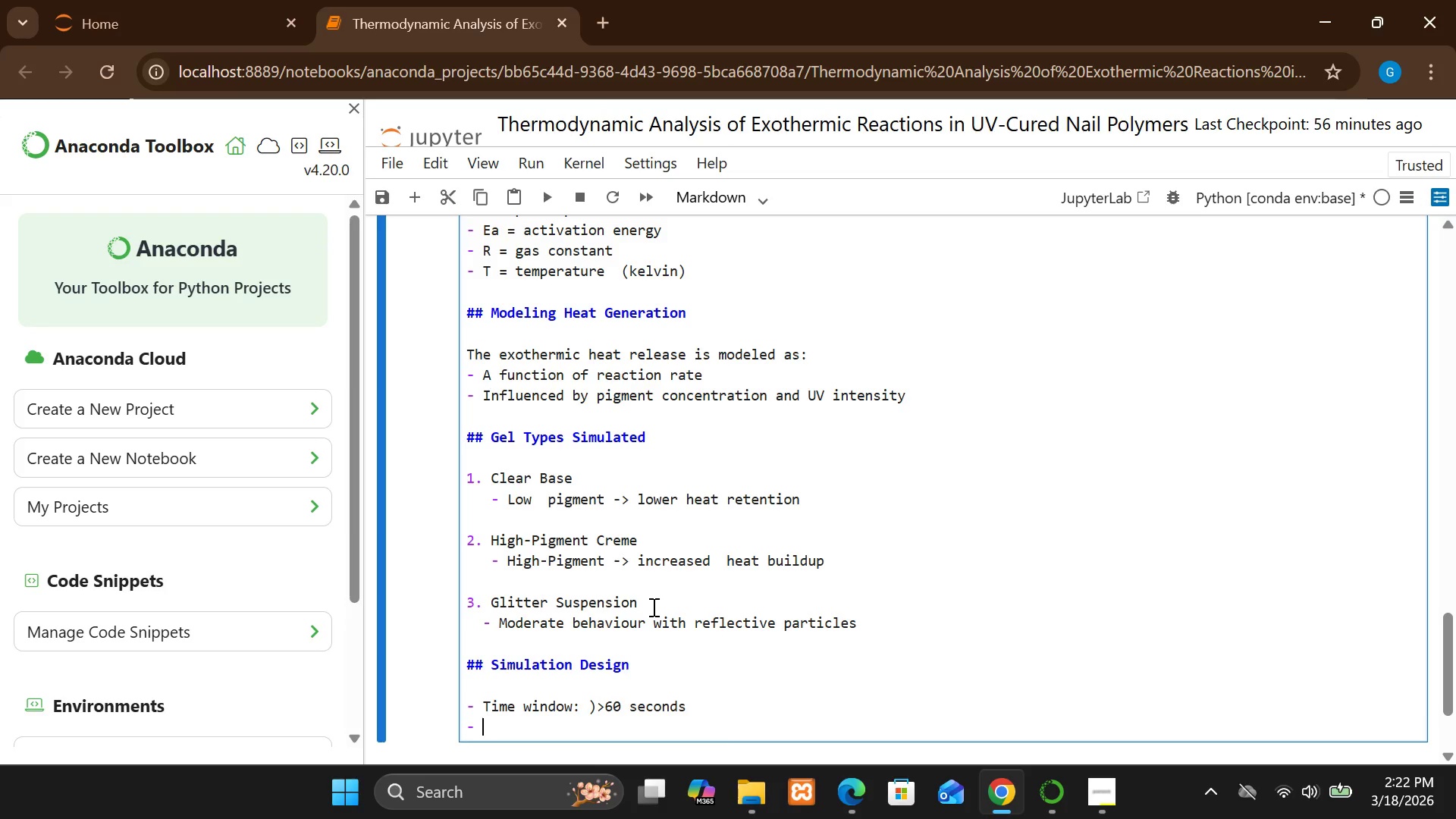 
type(Temperatura)
key(Backspace)
type(e evi)
key(Backspace)
type(olu)
 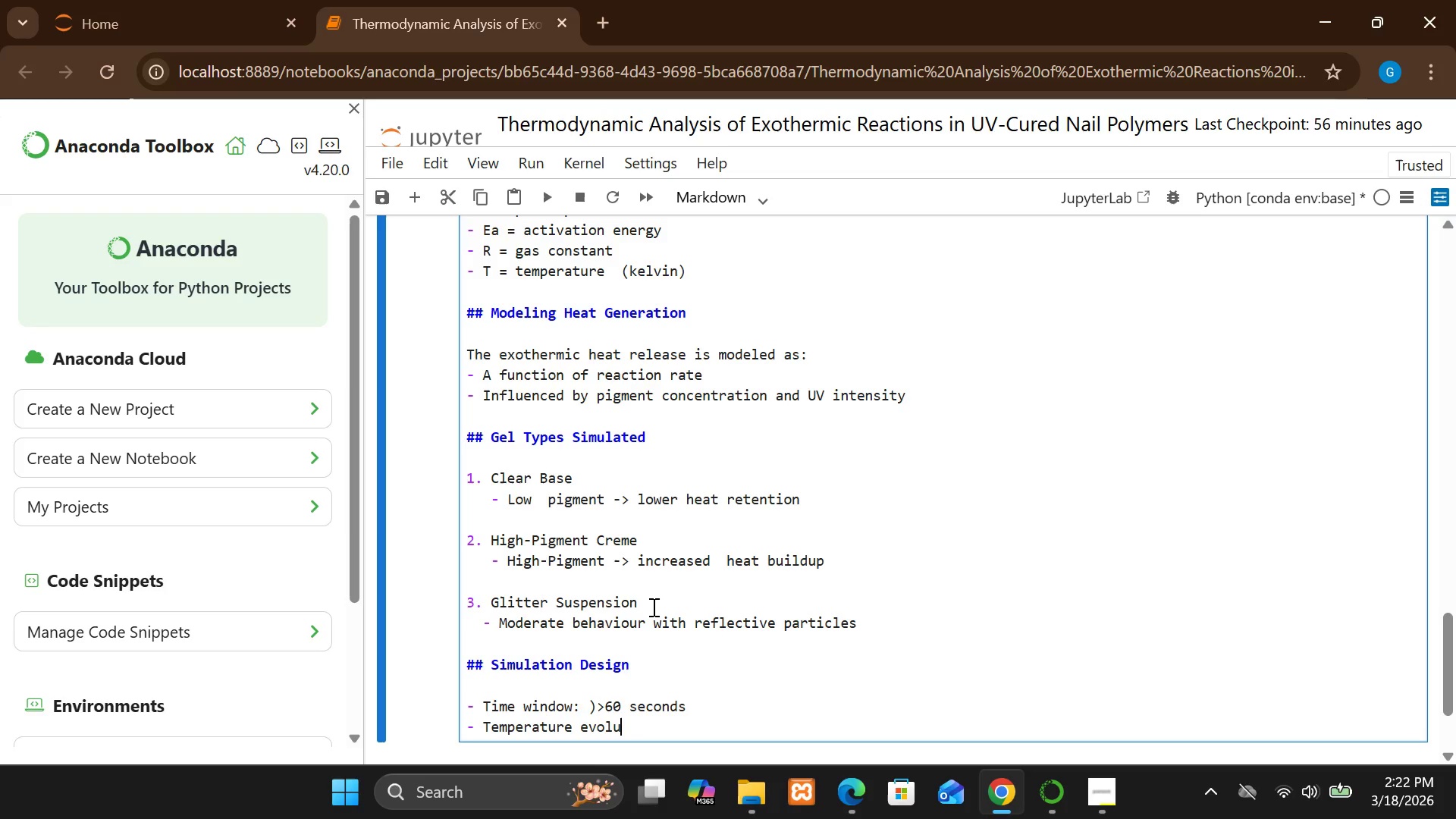 
type(tio)
 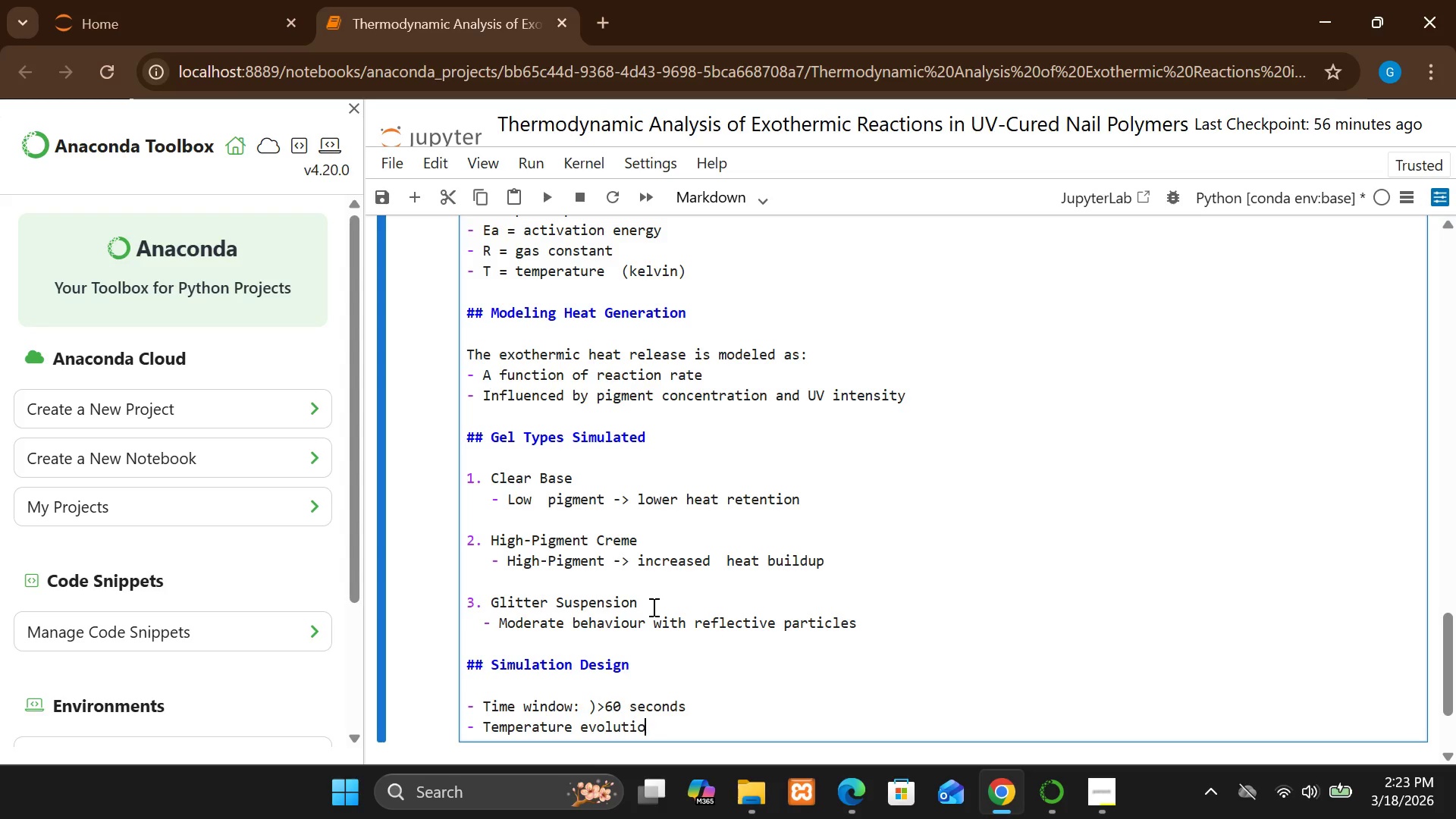 
key(N)
 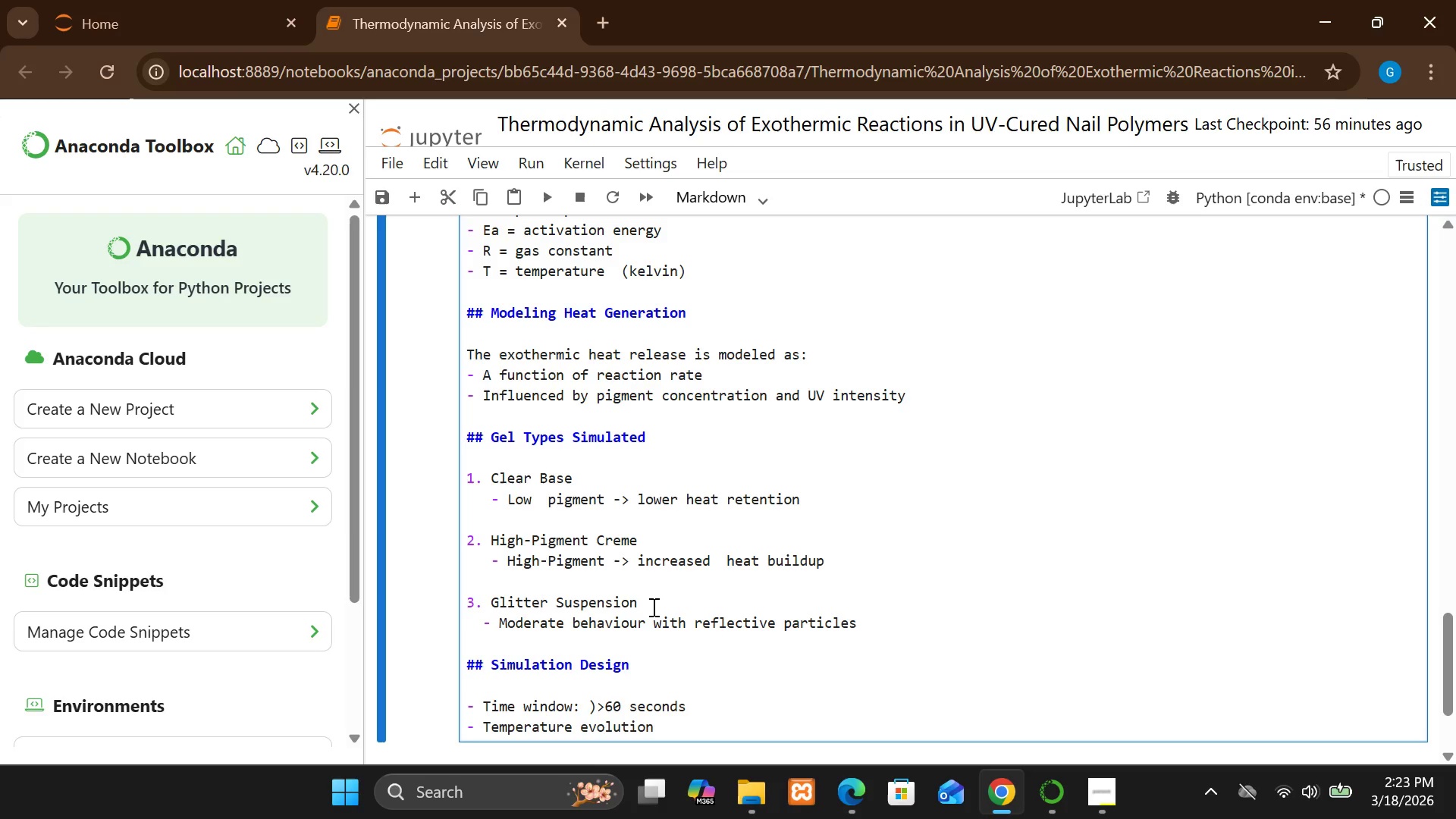 
type( ca)
 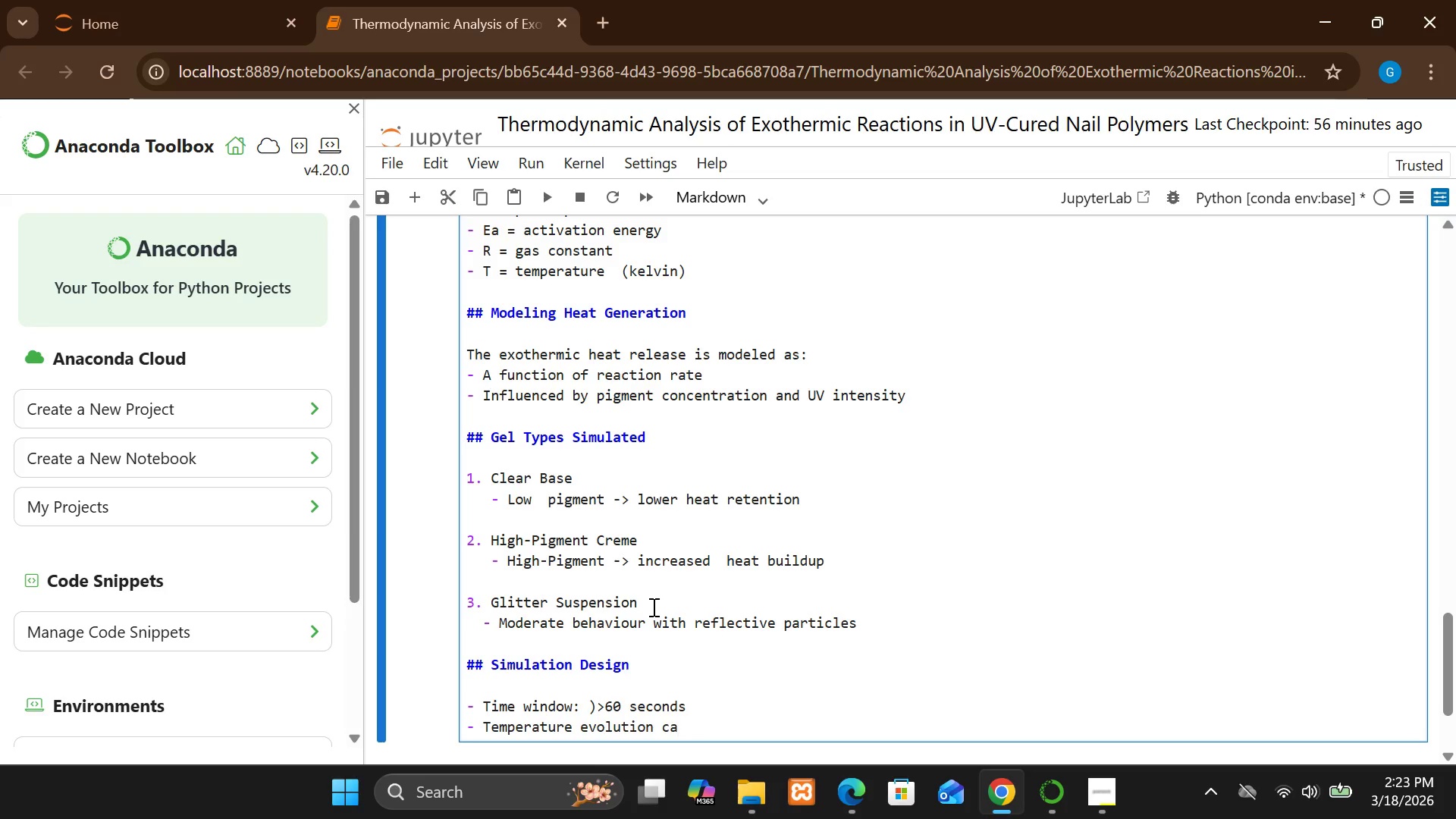 
type(lculated iteratively)
 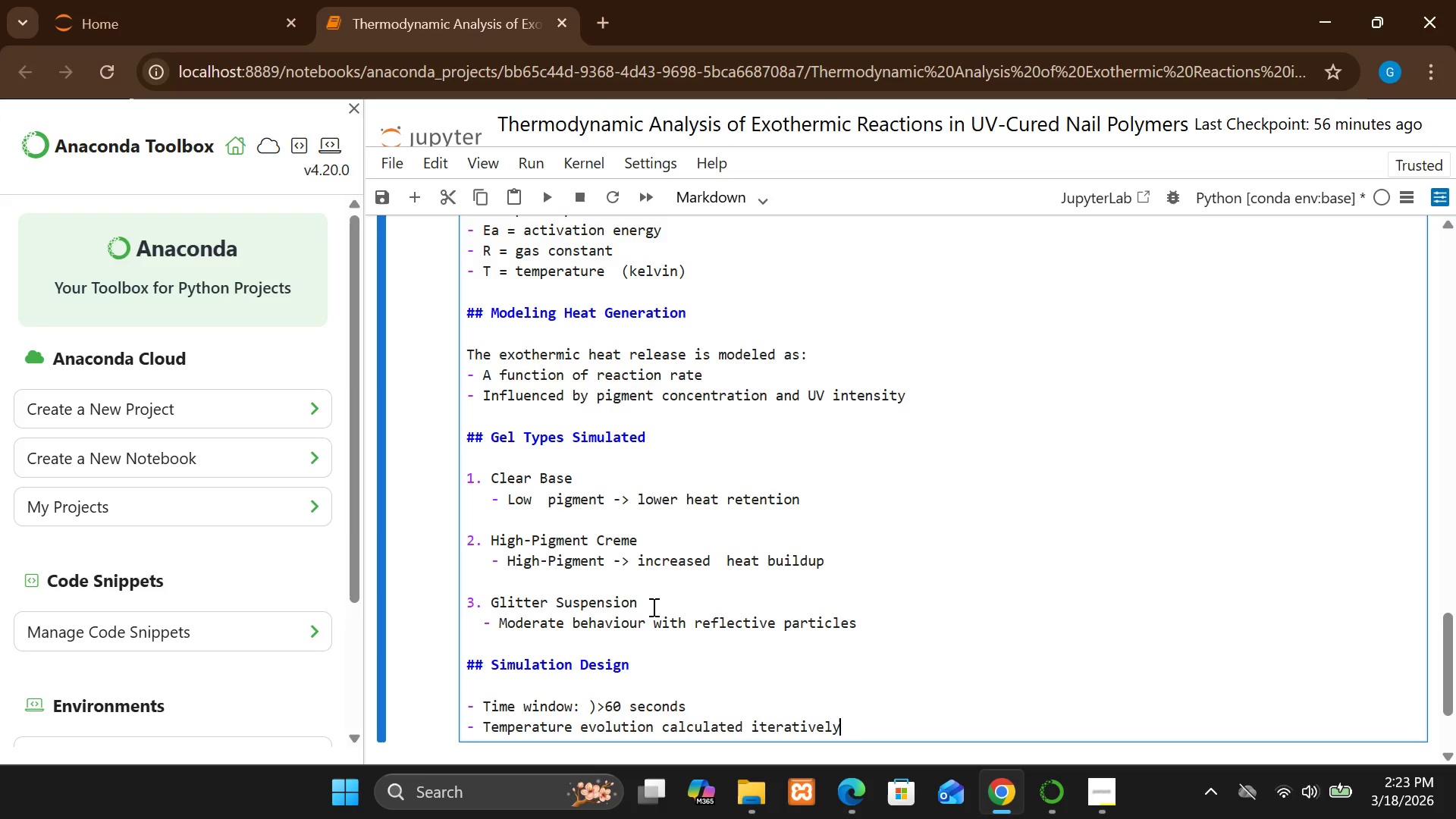 
key(Enter)
 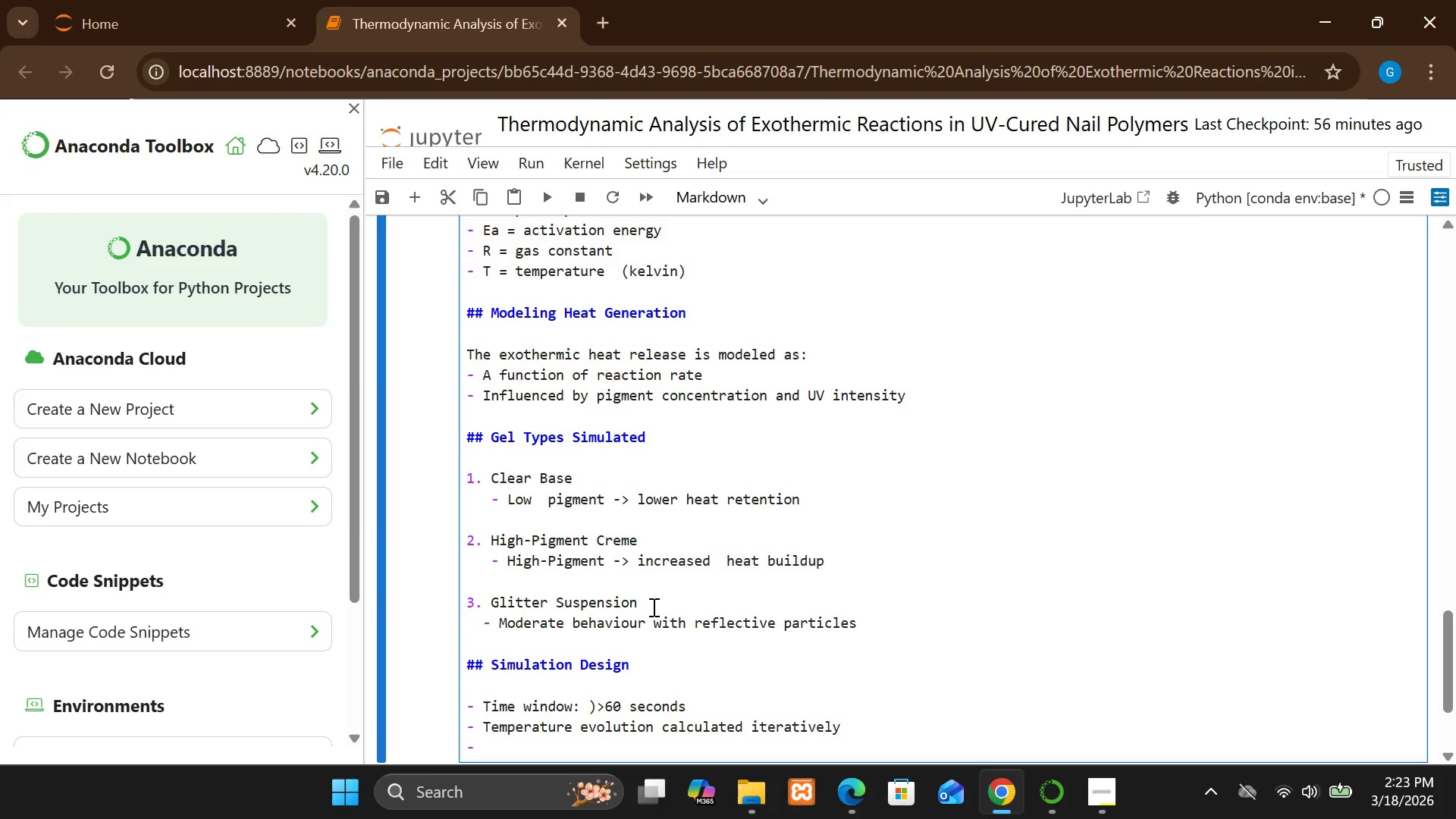 
scroll: coordinate [652, 607], scroll_direction: none, amount: 0.0
 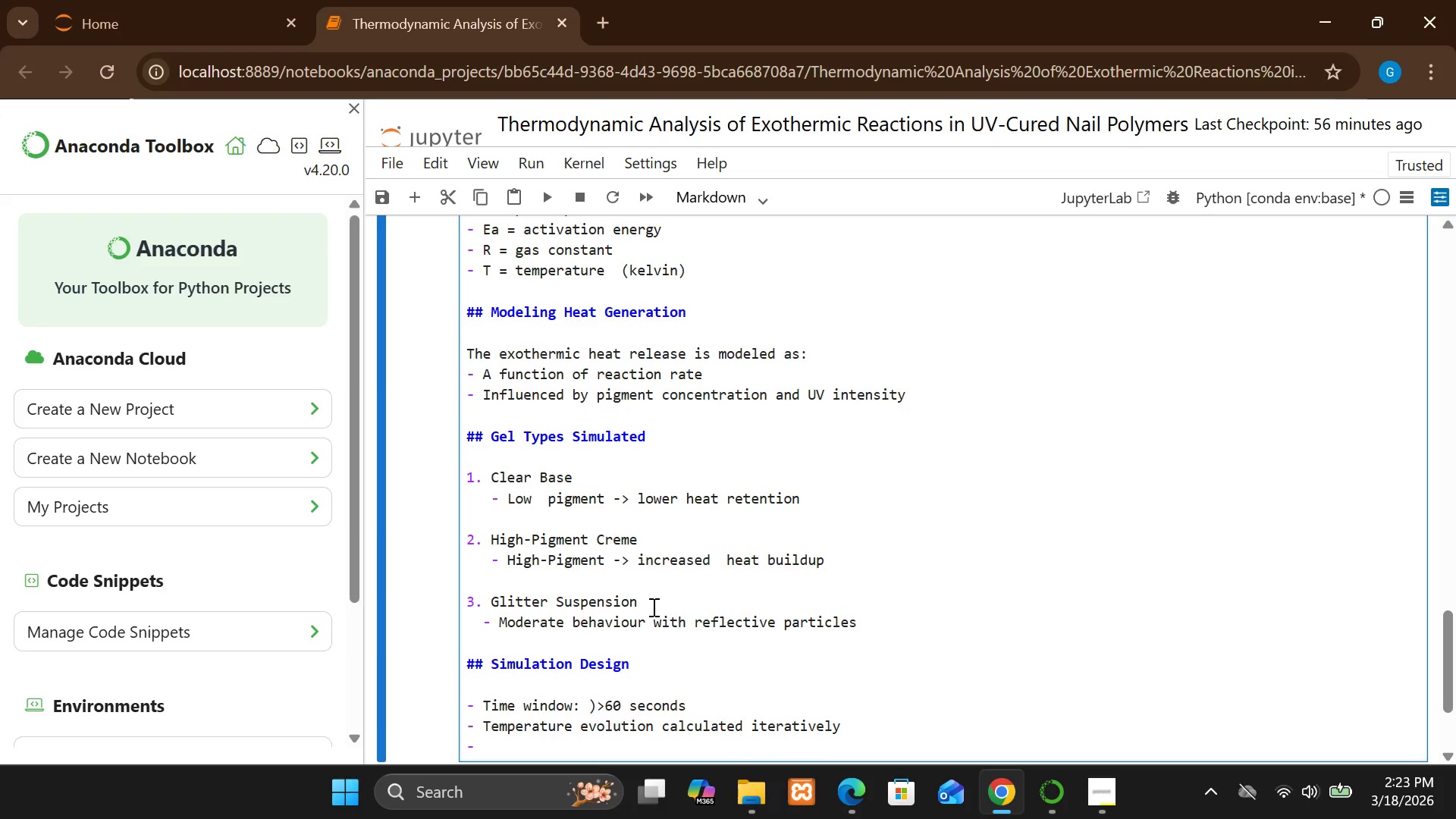 
type(Includes:)
 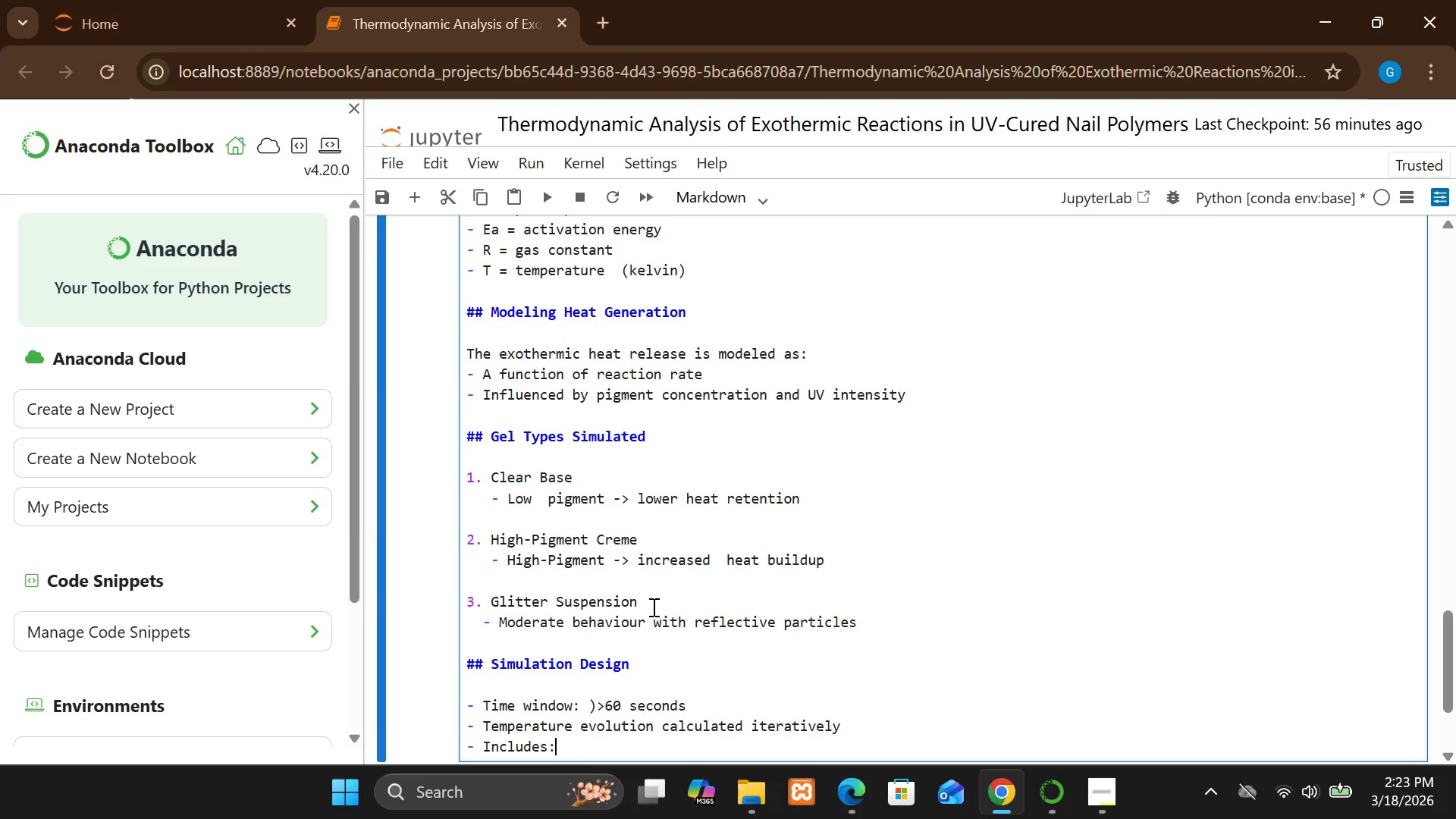 
key(Enter)
 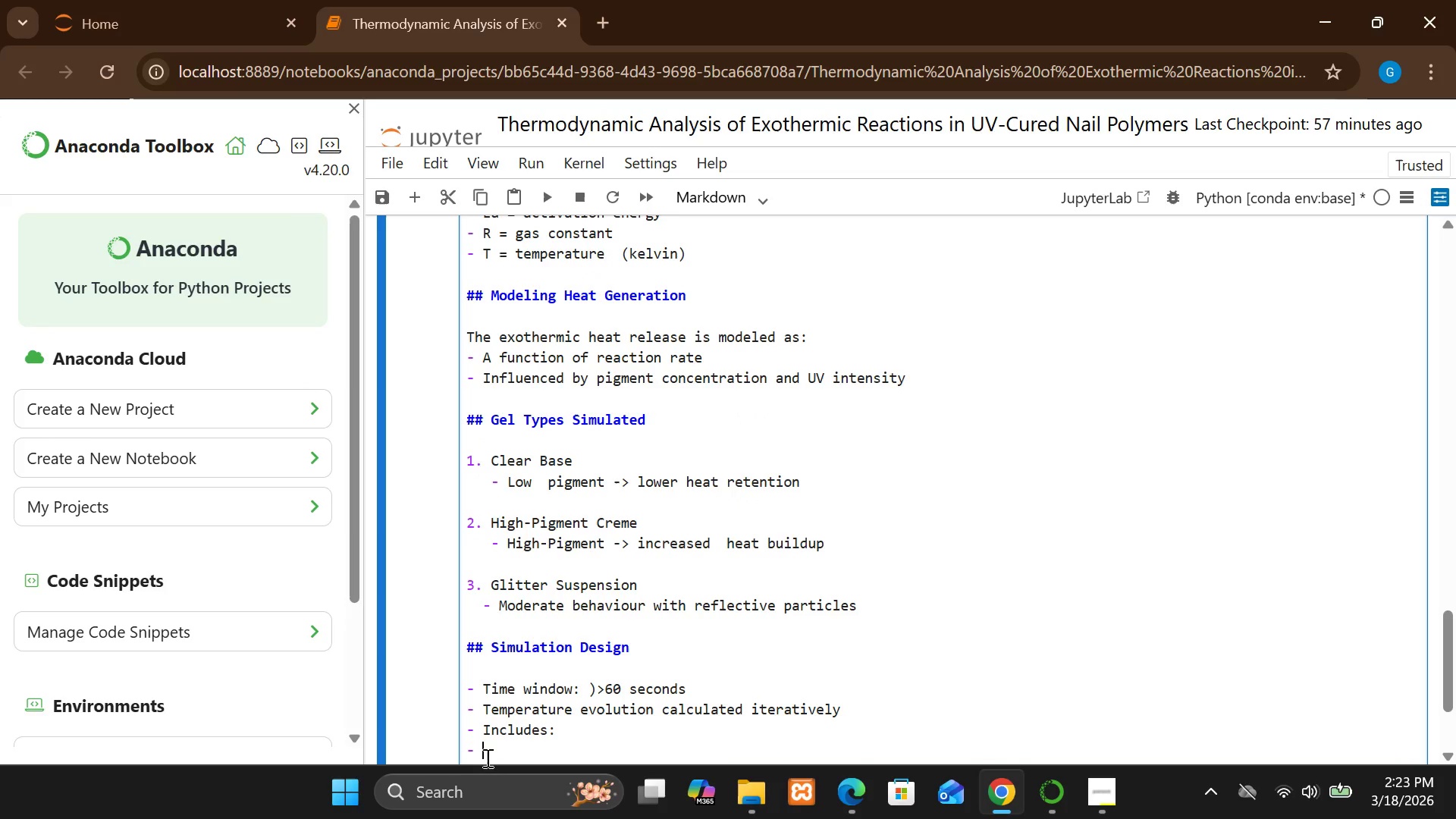 
left_click([462, 751])
 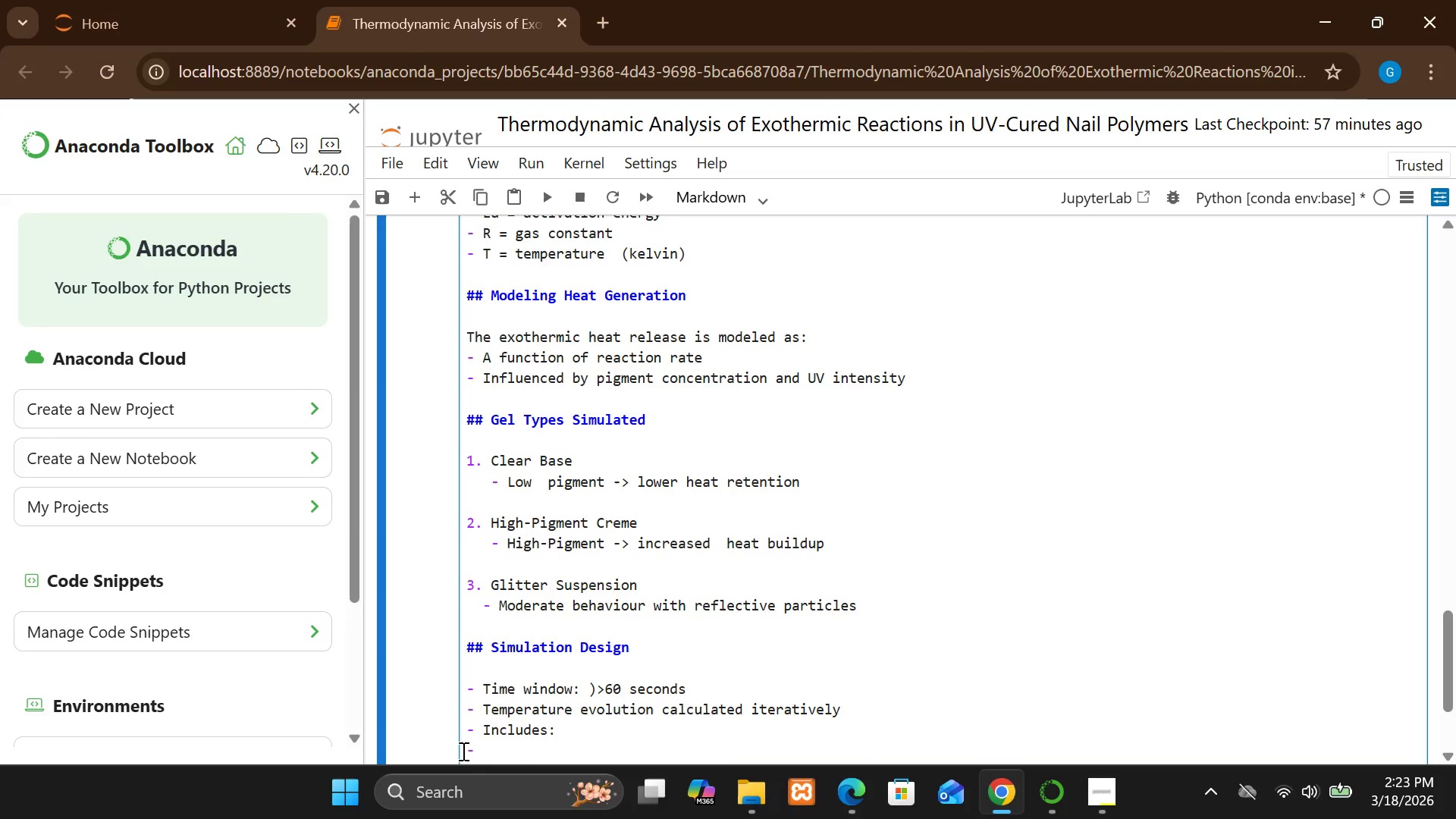 
key(Space)
 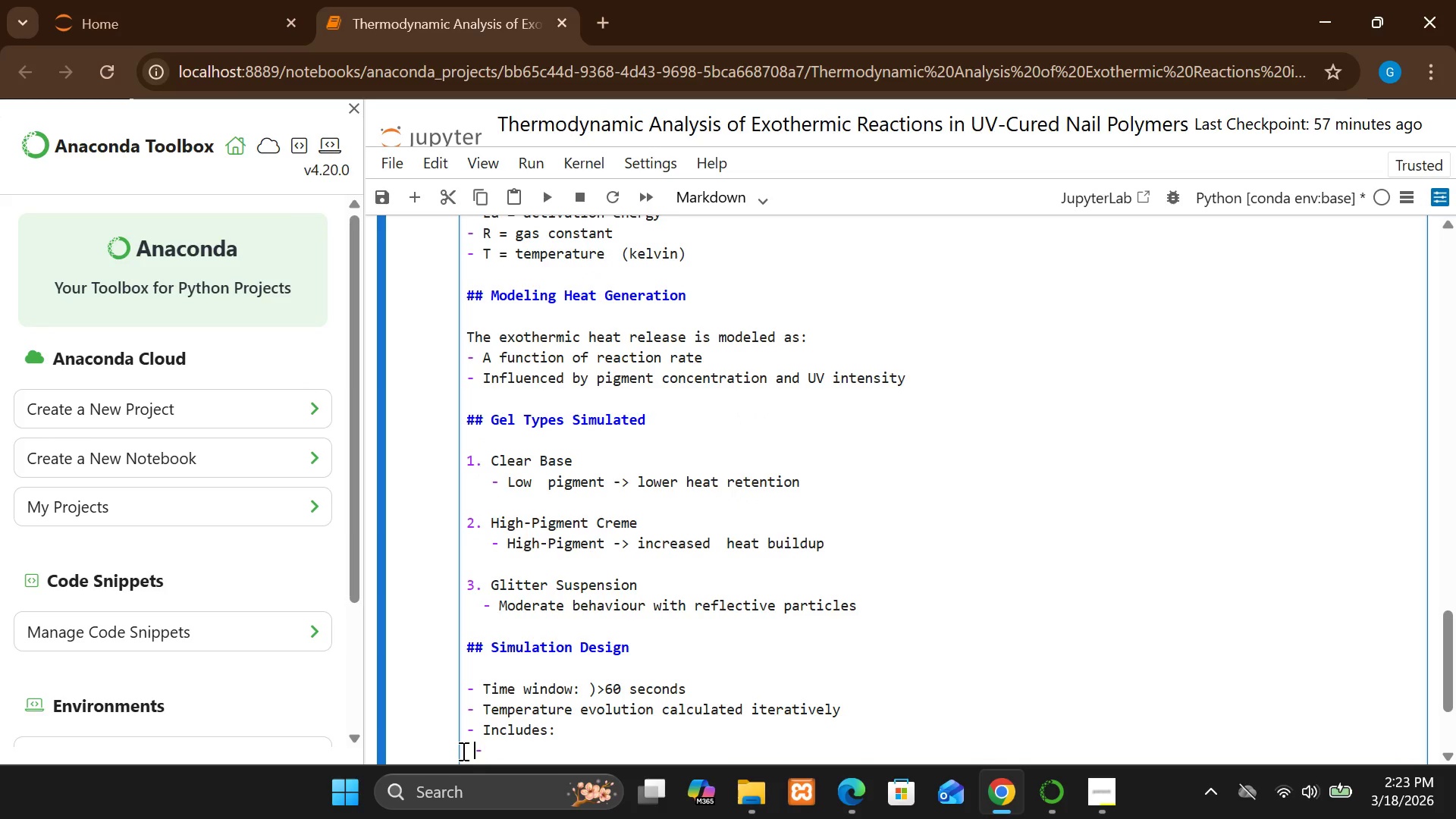 
key(Space)
 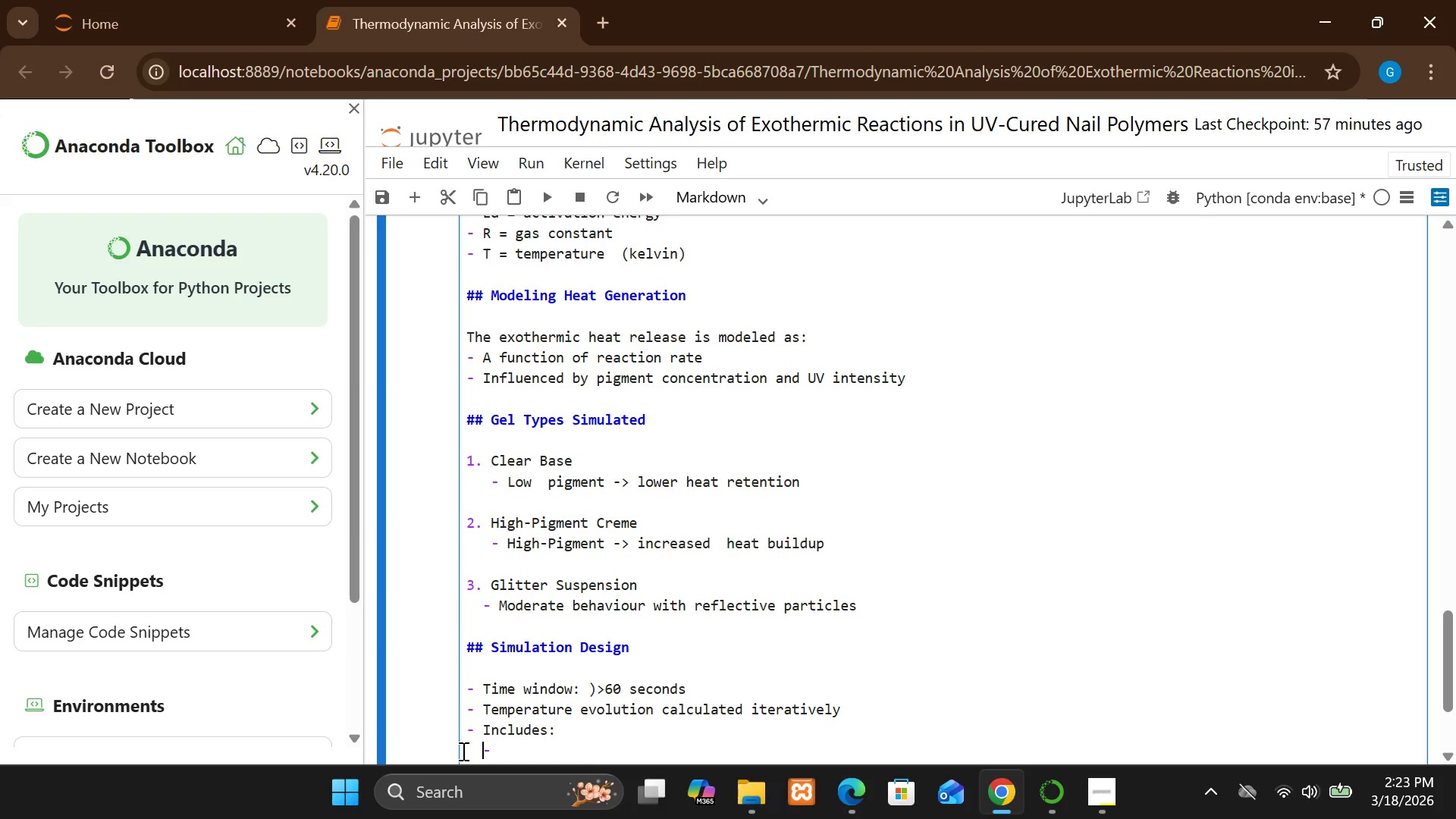 
key(Space)
 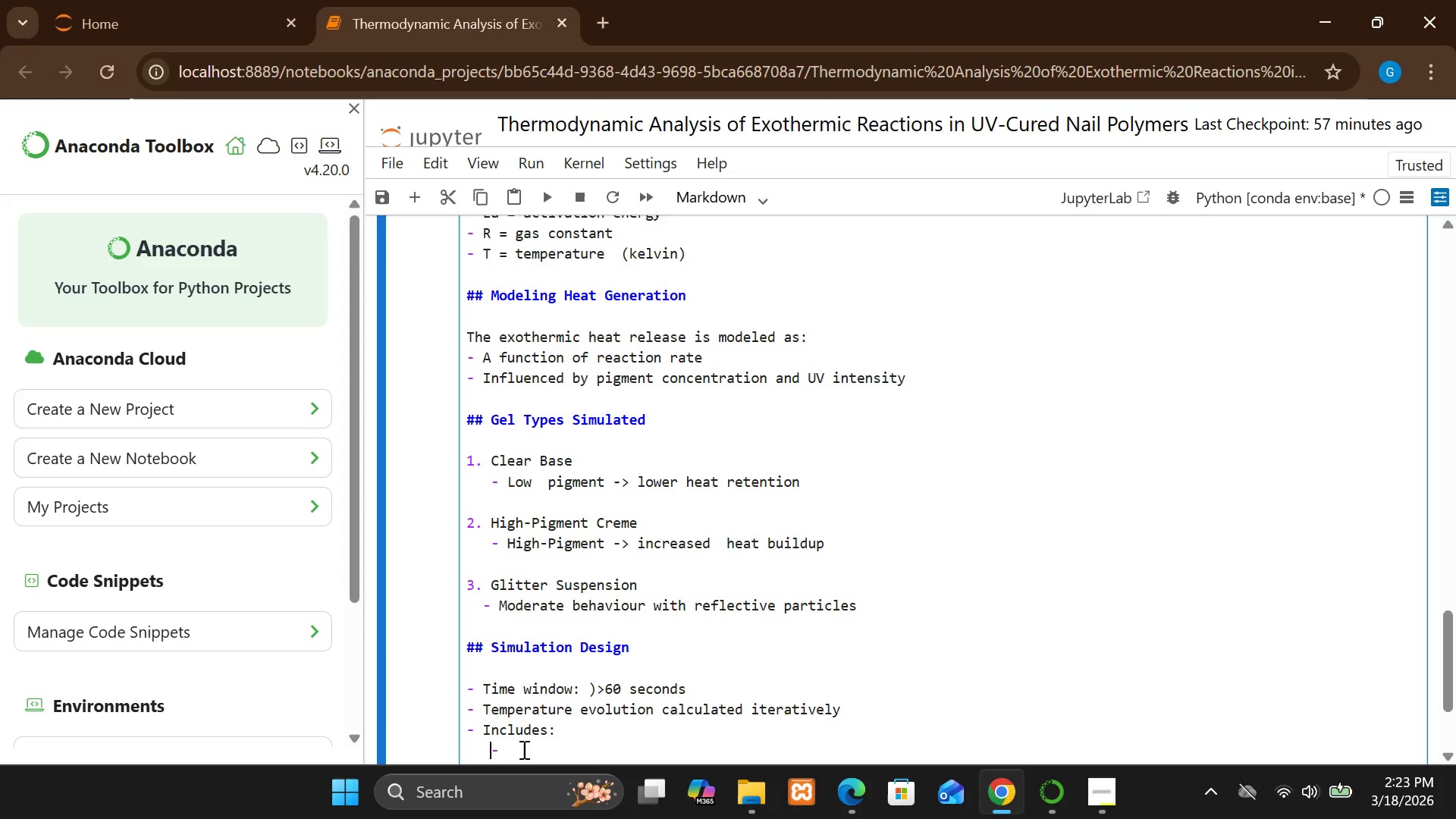 
double_click([522, 749])
 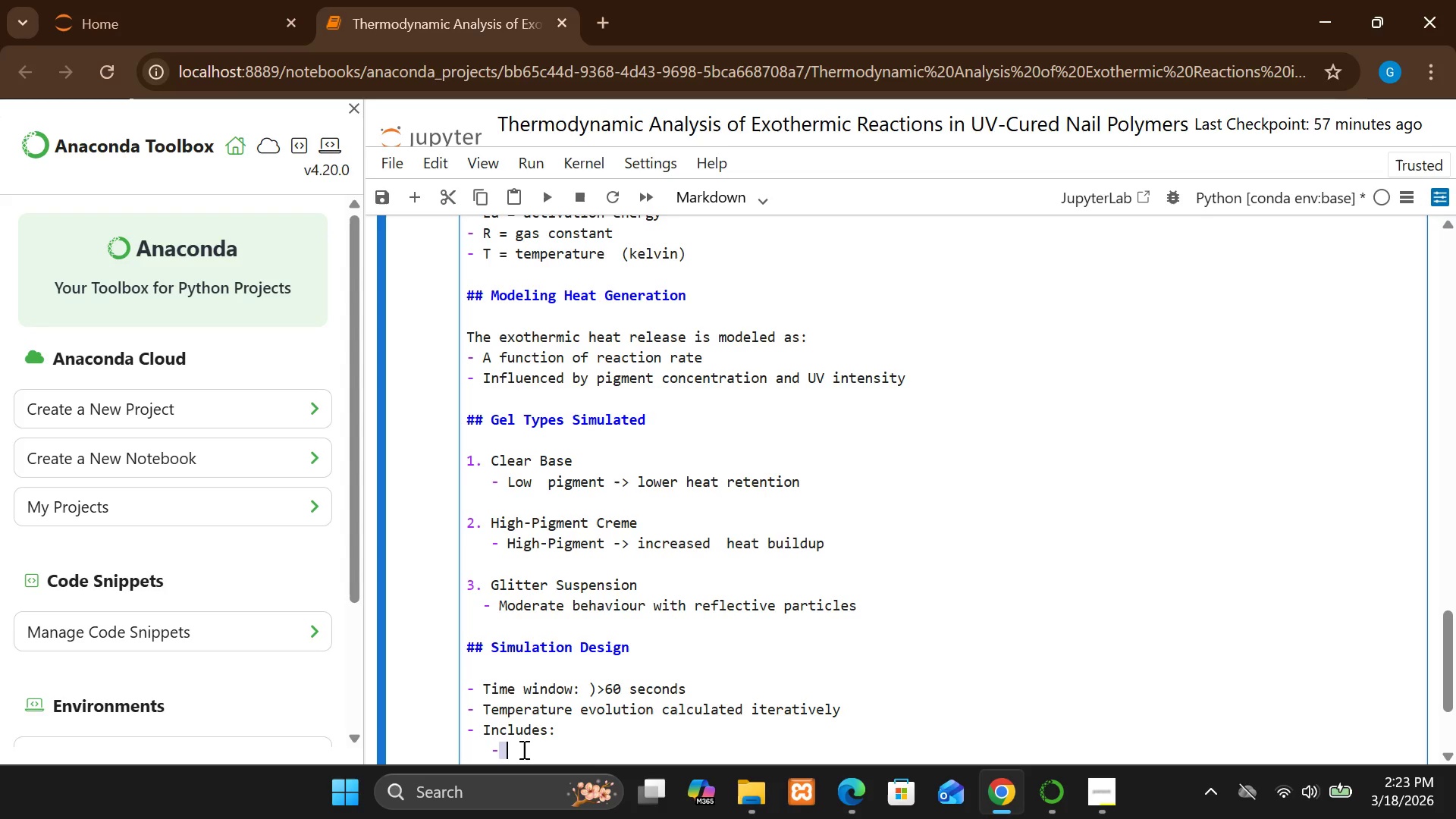 
type(H)
key(Backspace)
type( Heat generation)
 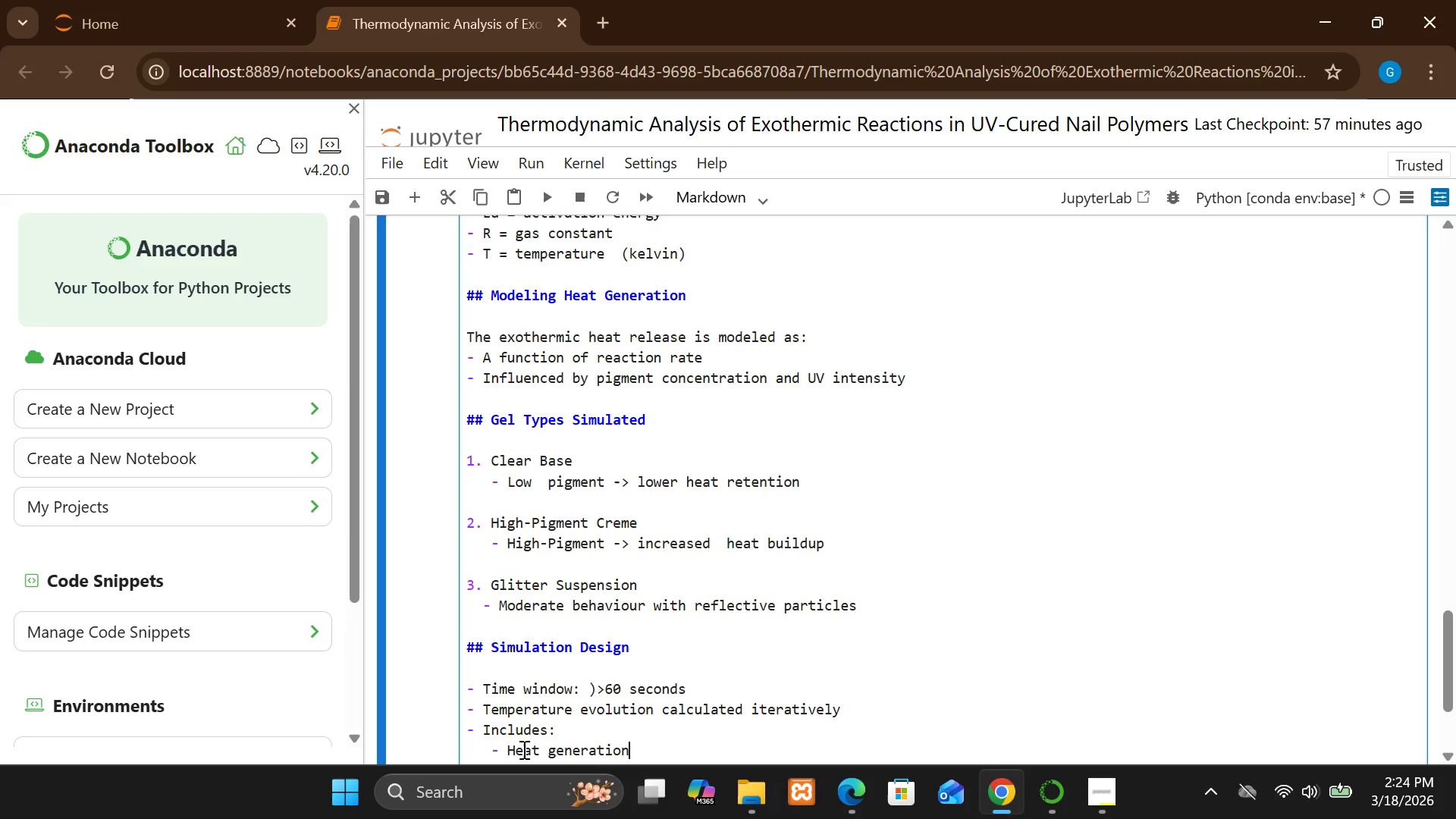 
key(Enter)
 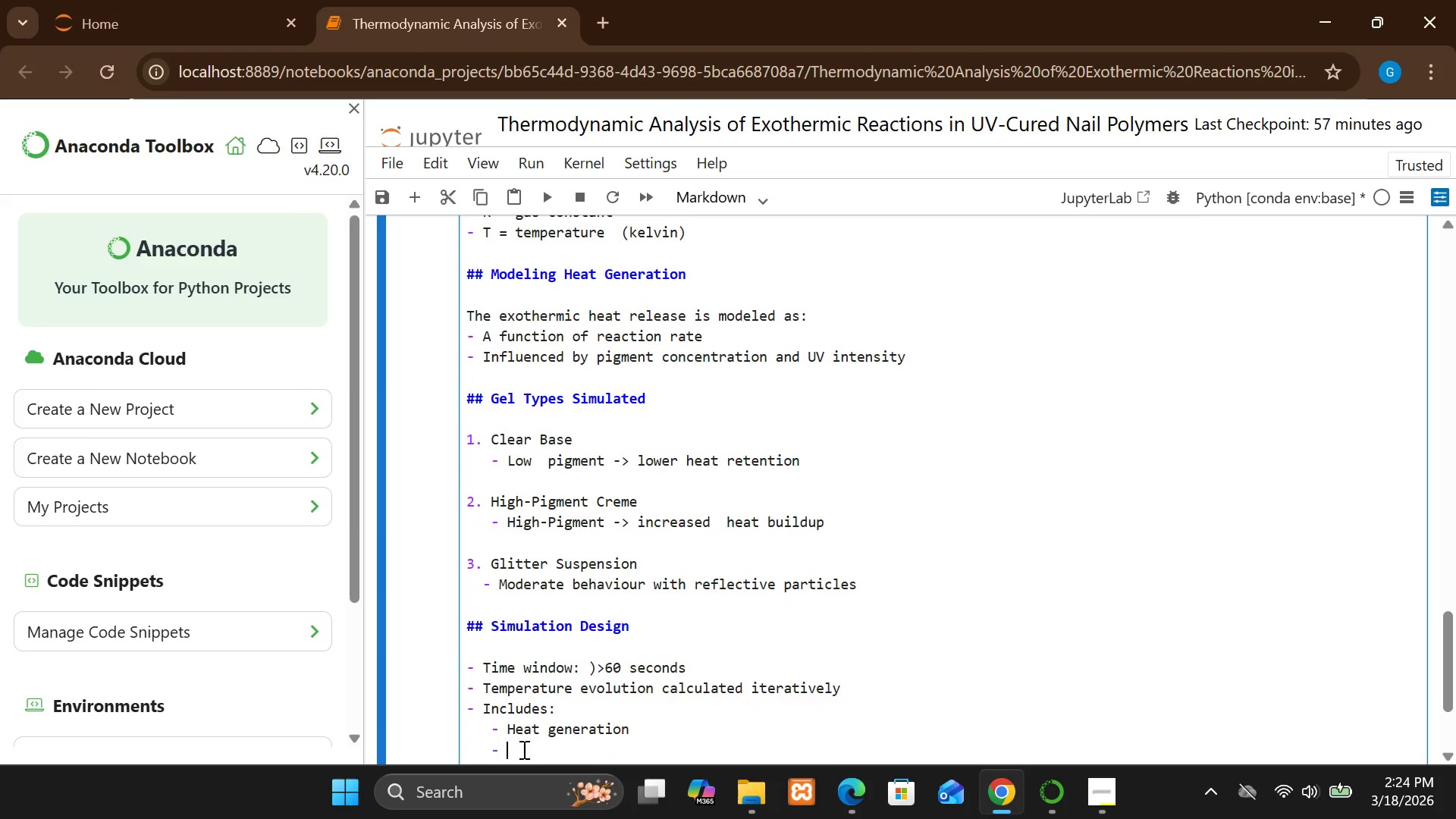 
type(Cooling effect)
 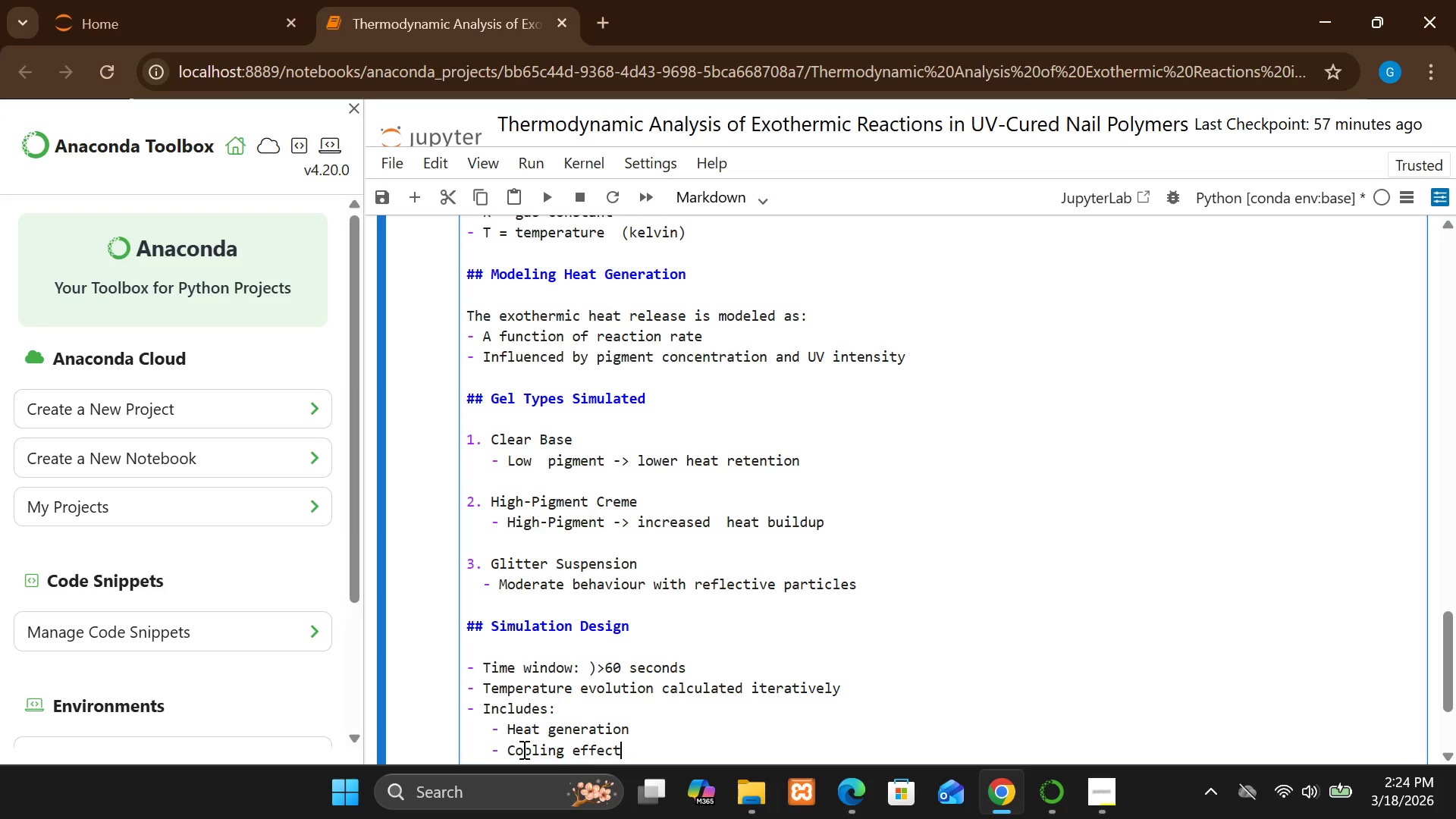 
key(Enter)
 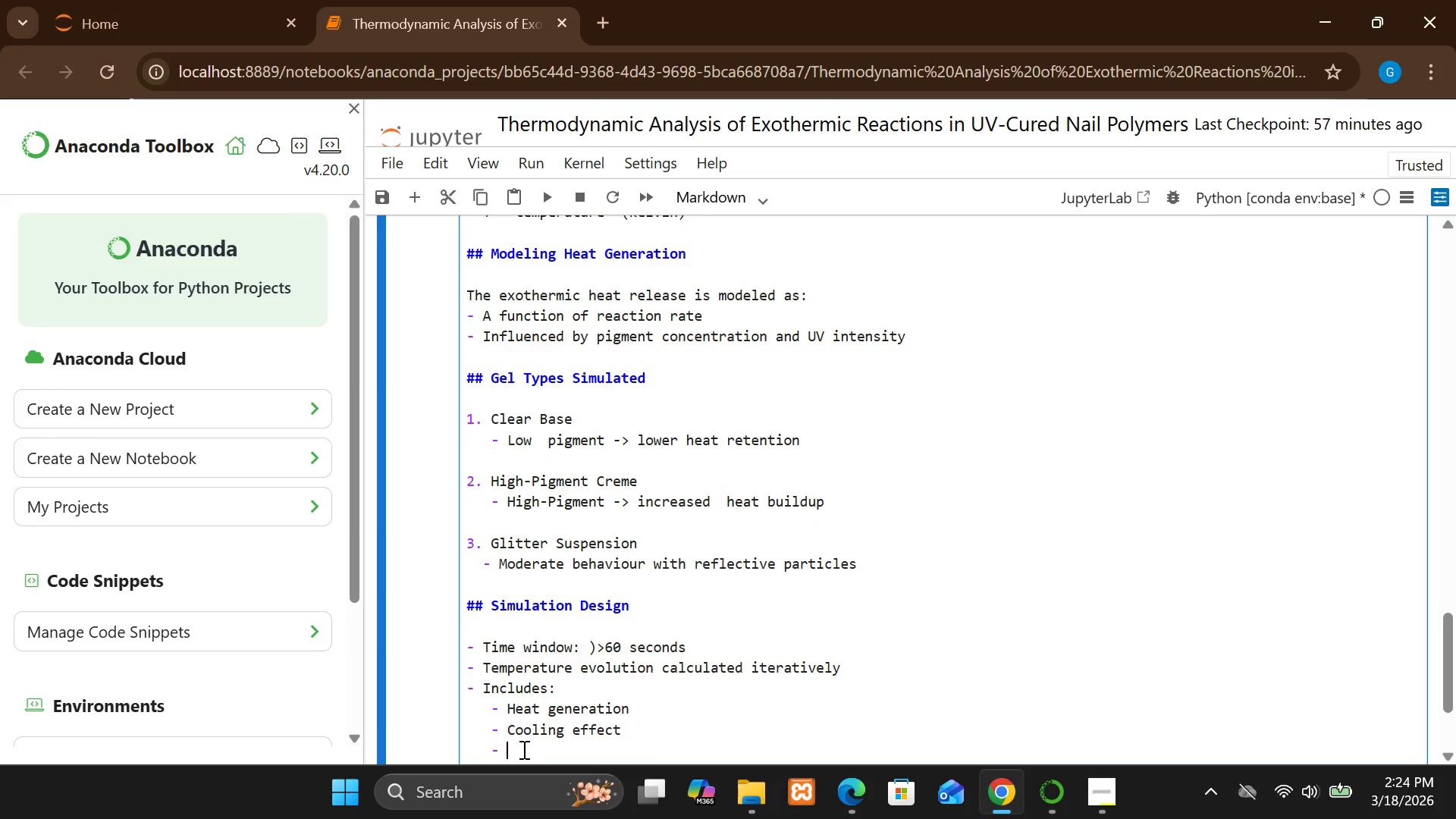 
key(Enter)
 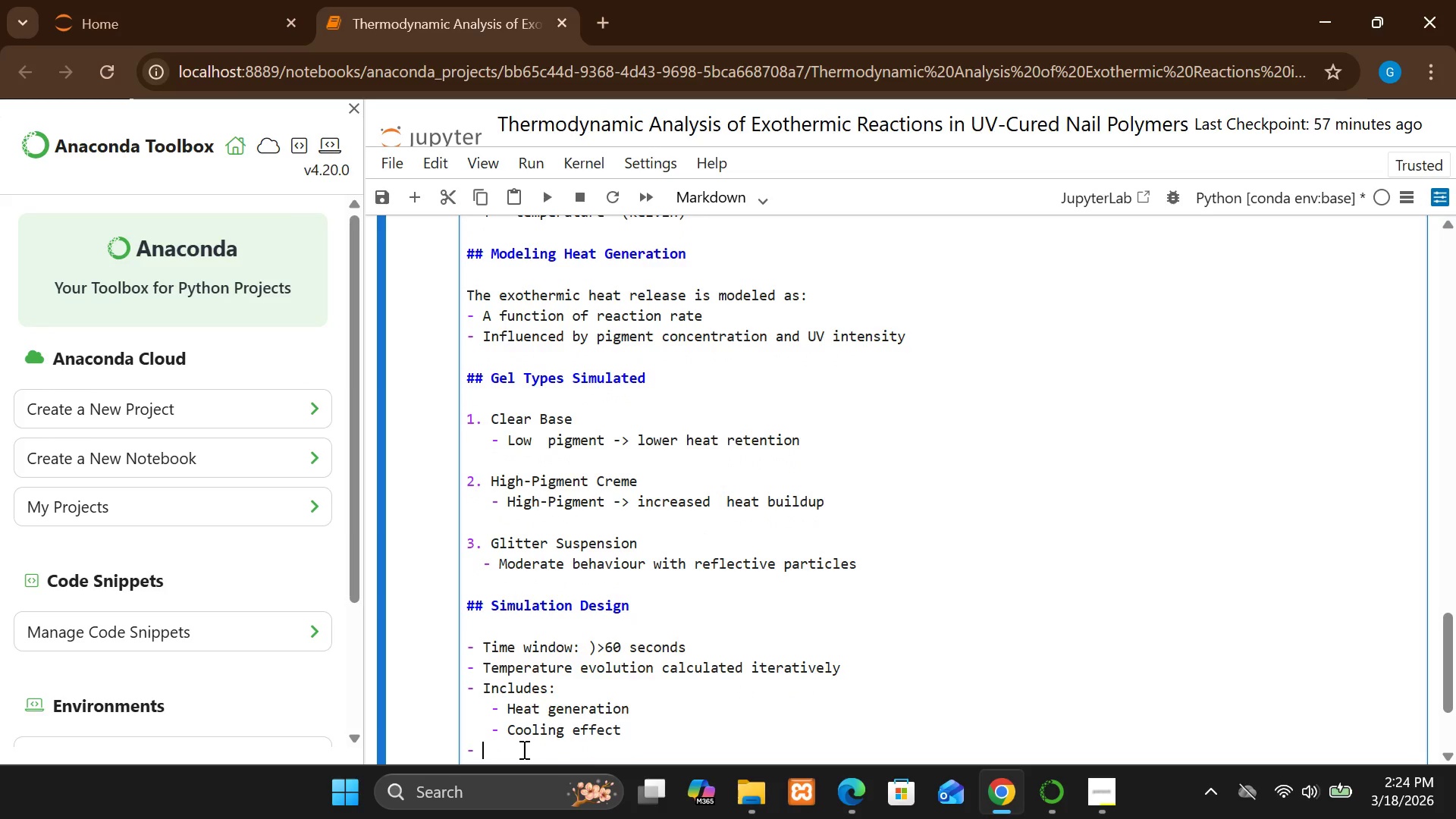 
key(Enter)
 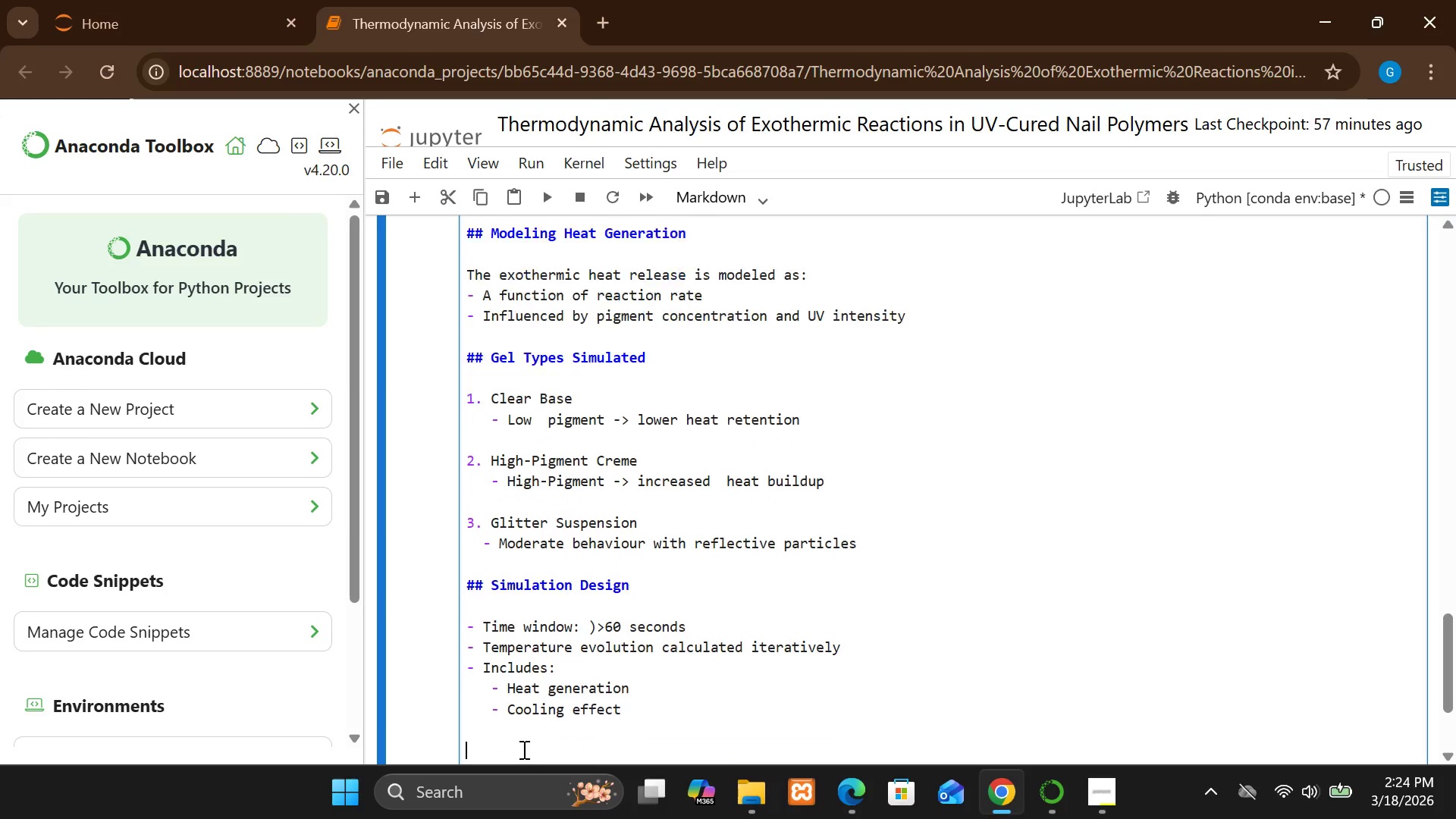 
key(Enter)
 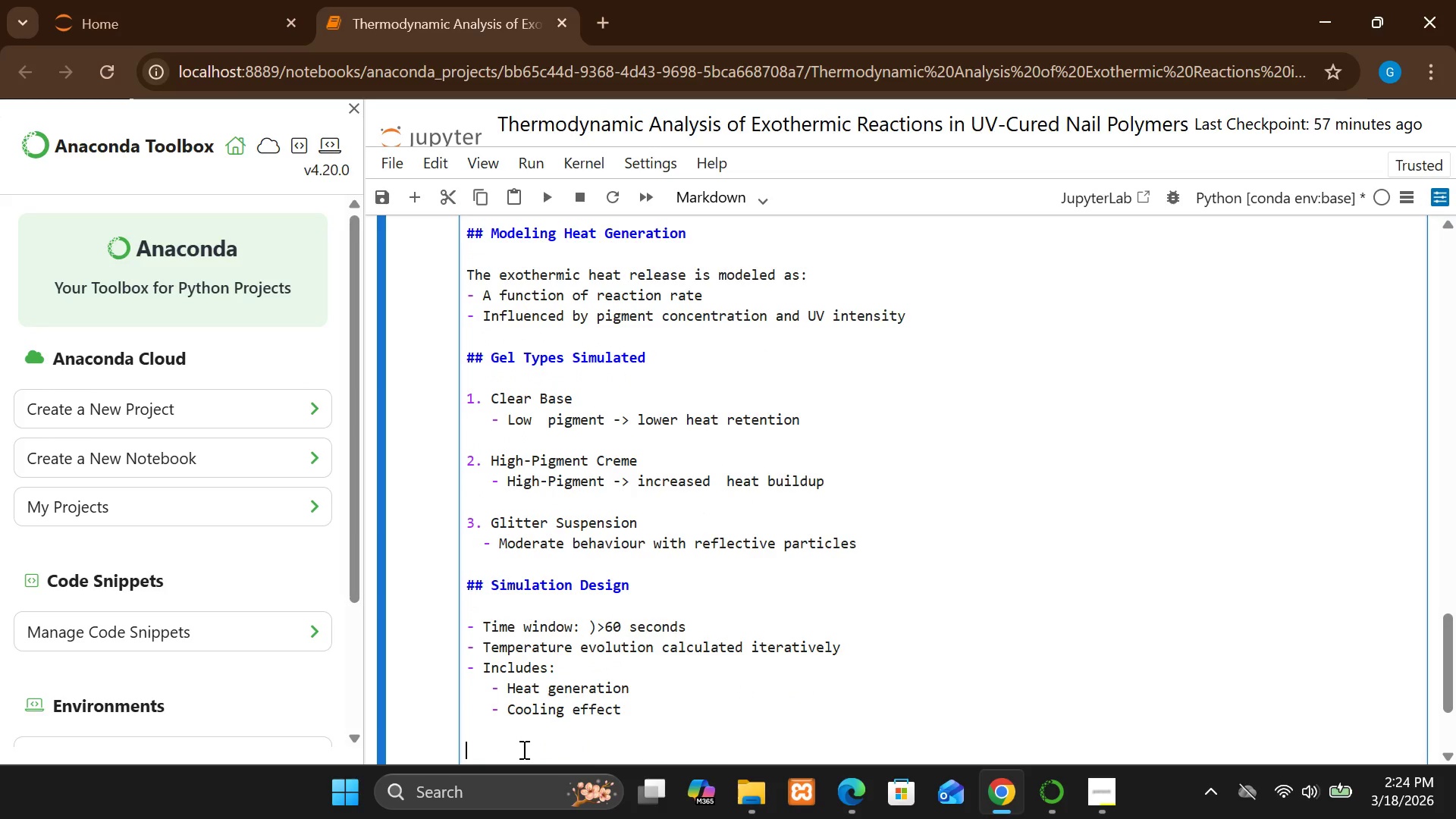 
type(## OU)
key(Backspace)
type(utput)
 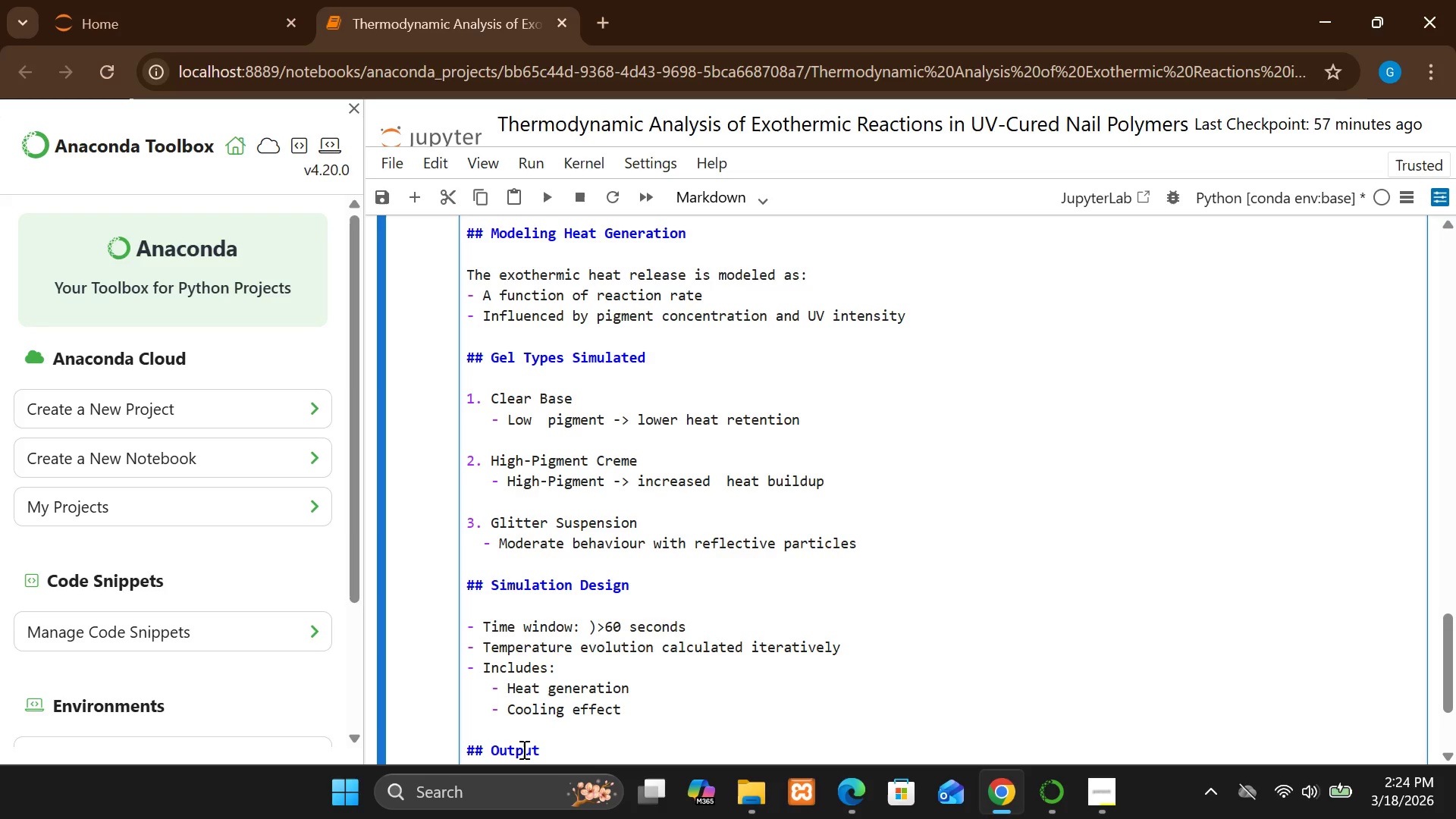 
key(Enter)
 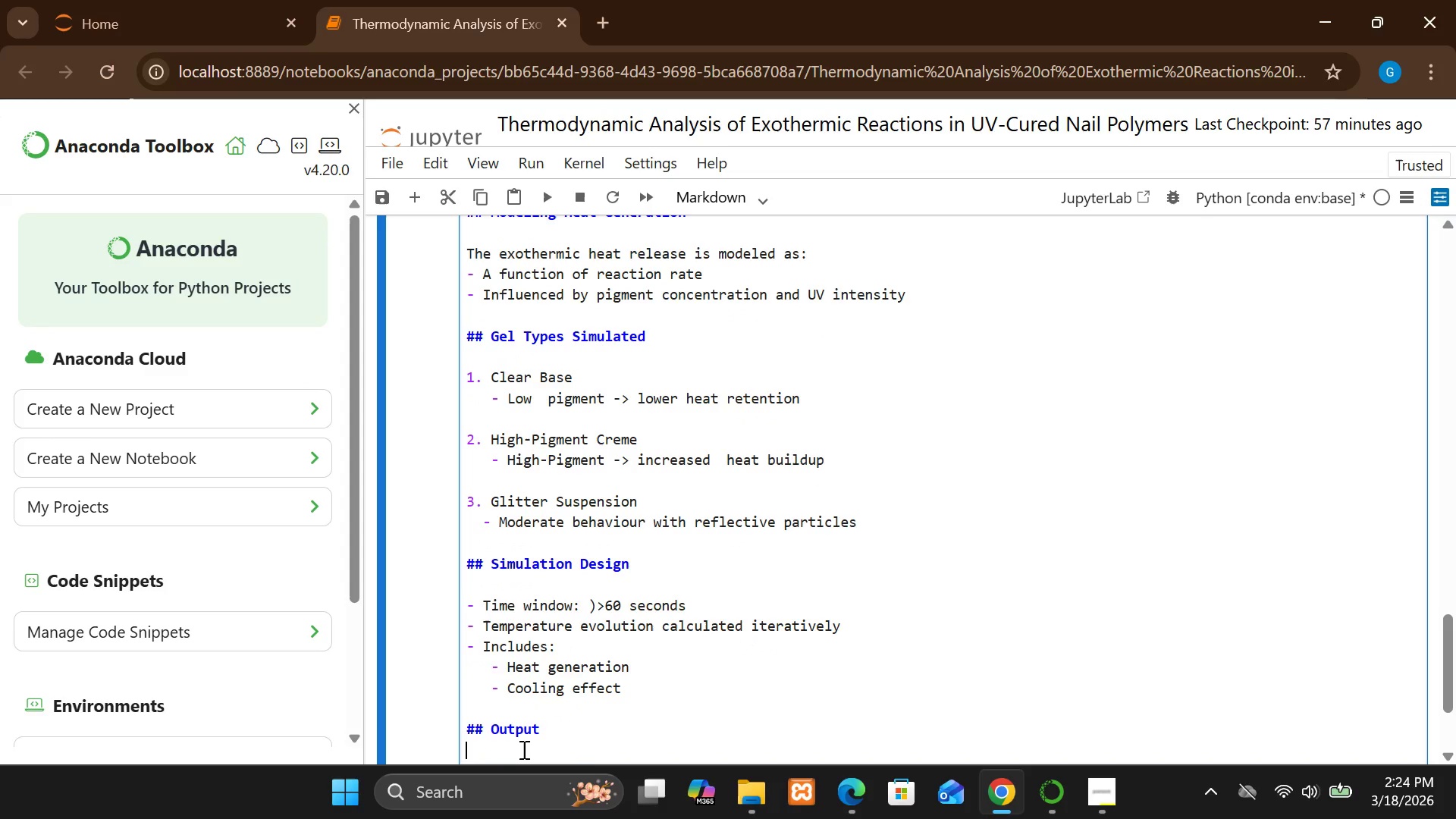 
key(Enter)
 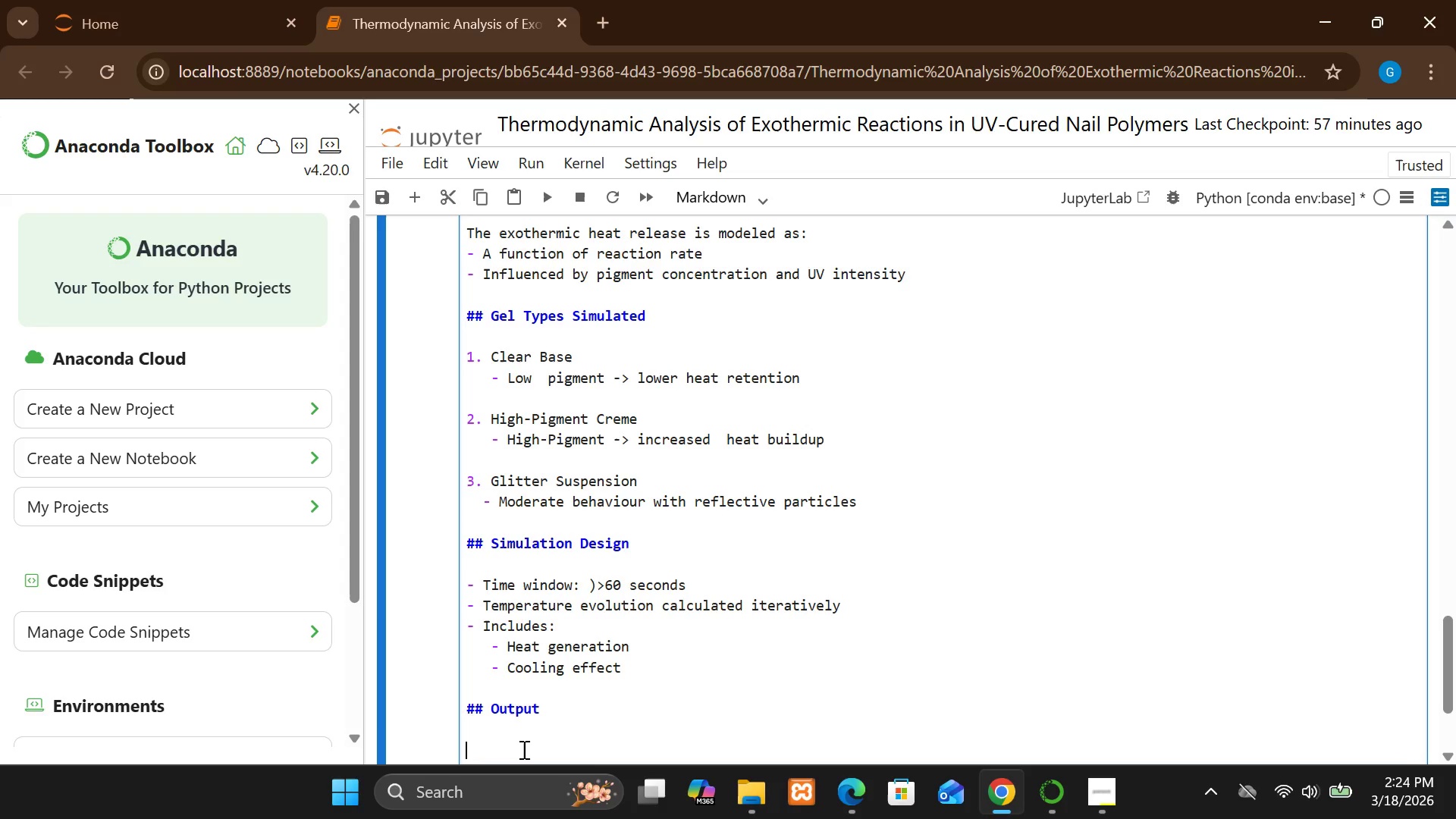 
type(A structured dataset with:)
 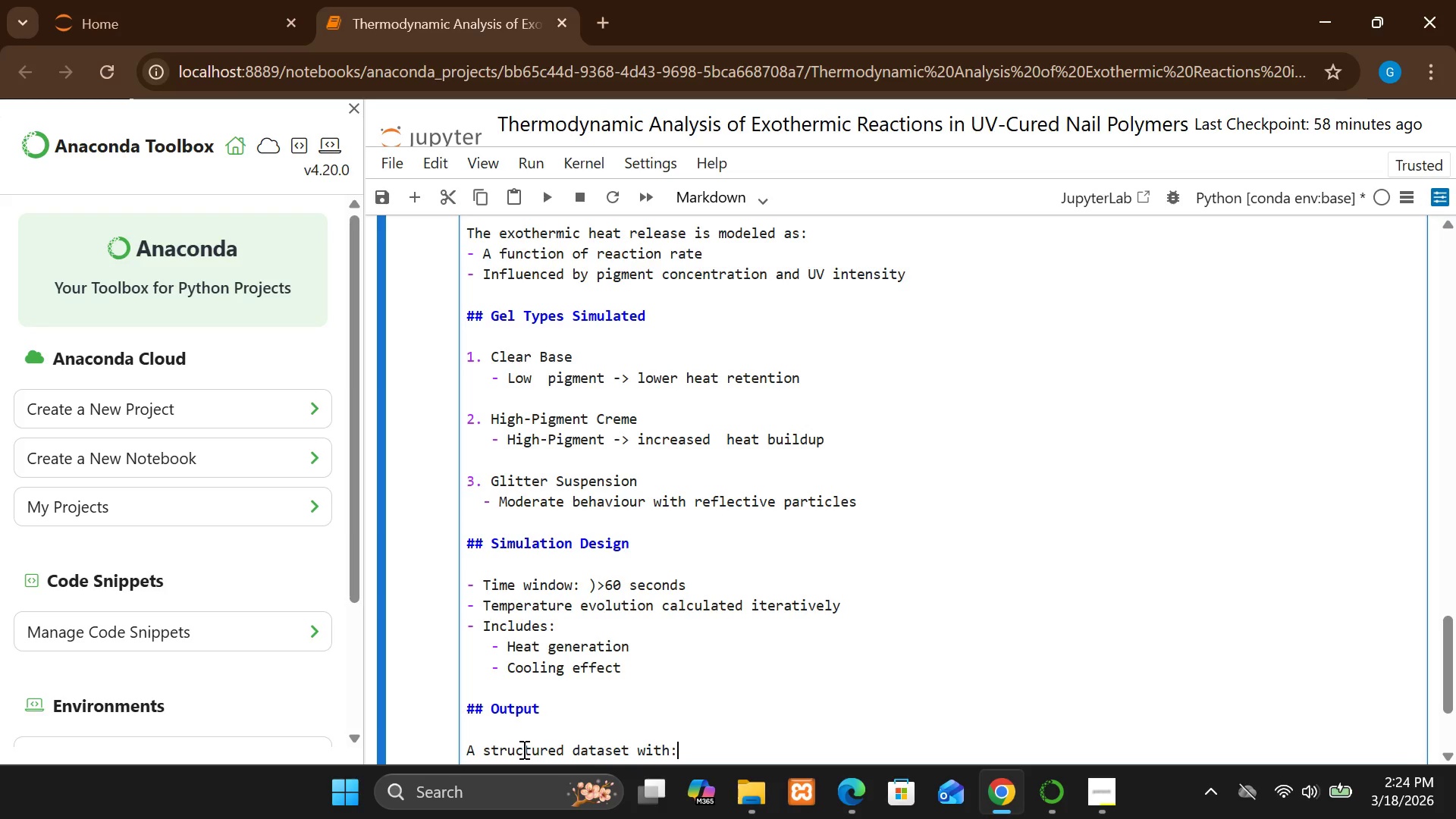 
key(Enter)
 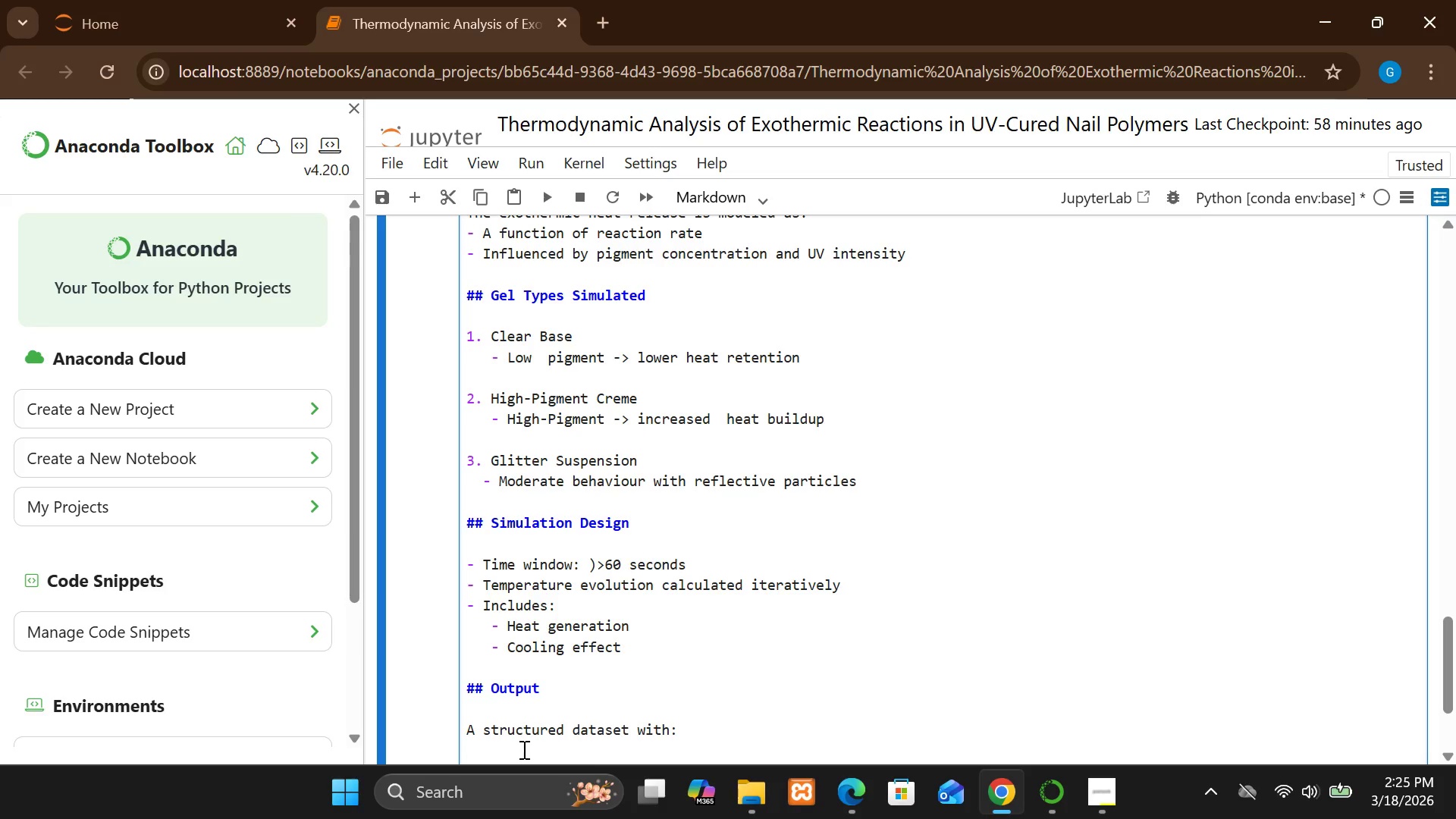 
type(=)
key(Backspace)
type(- Time (seconds))
 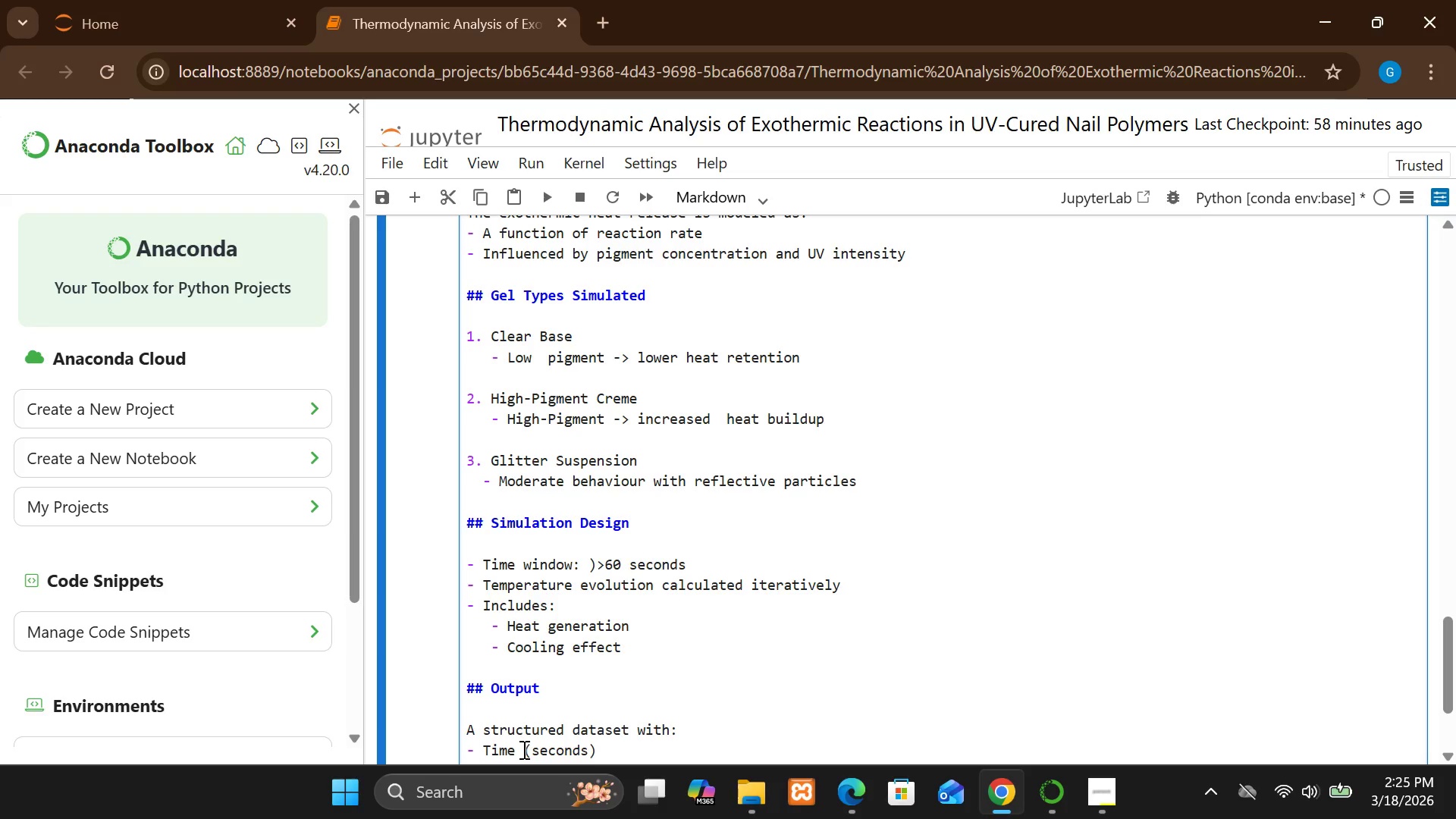 
key(Enter)
 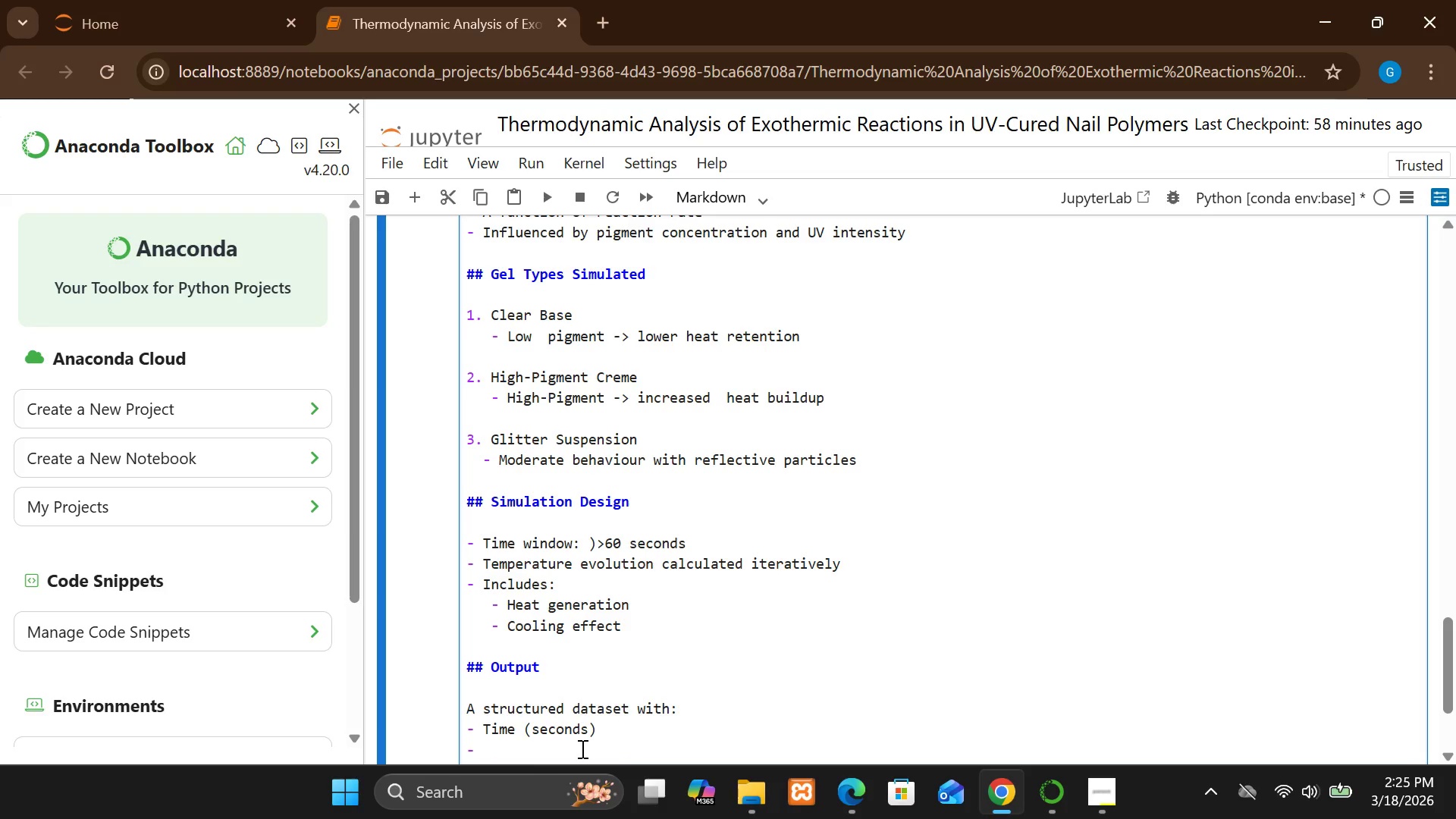 
wait(6.72)
 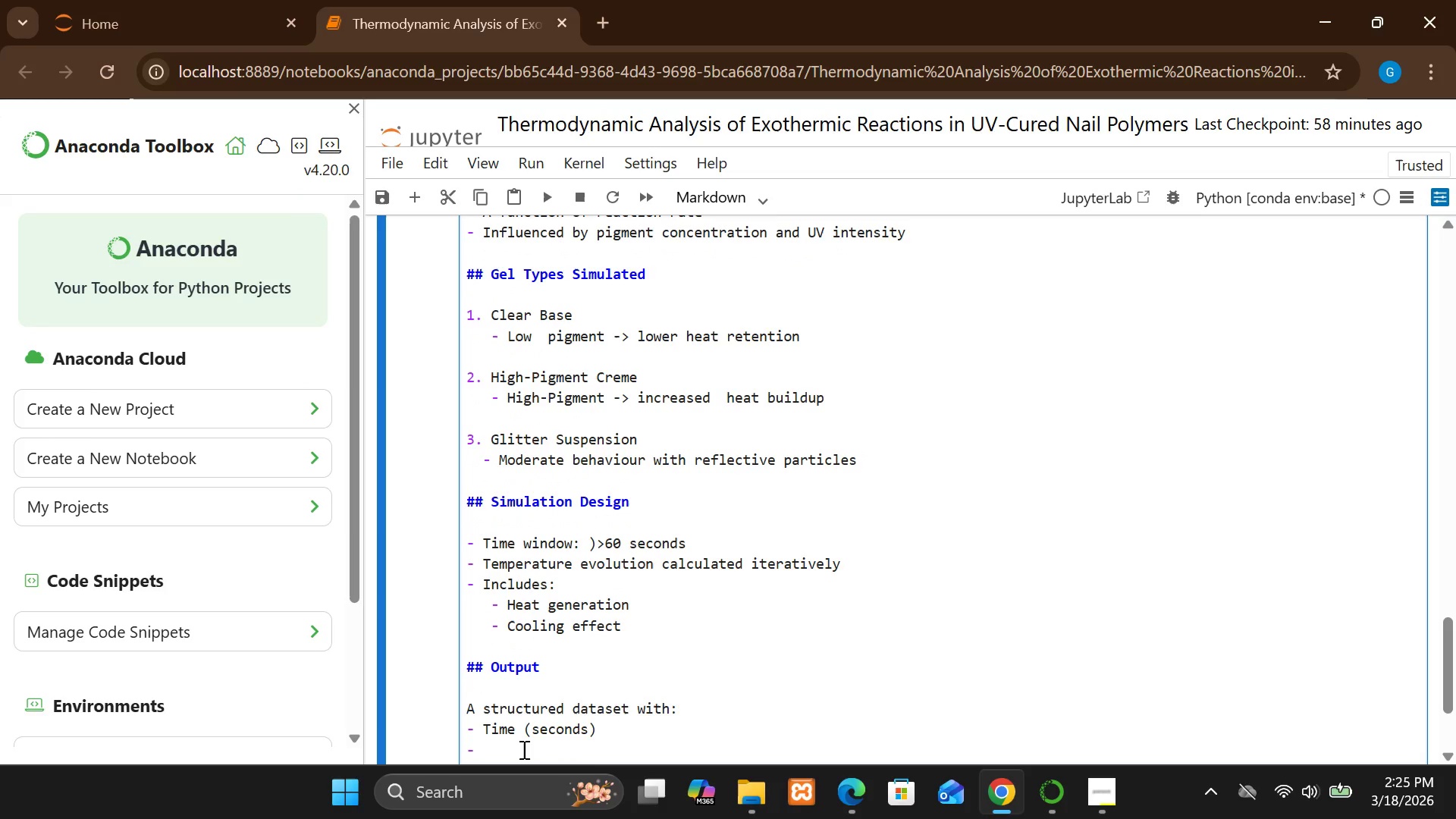 
type(R)
key(Backspace)
type(Temperative)
key(Backspace)
key(Backspace)
key(Backspace)
type(io)
key(Backspace)
key(Backspace)
type(ure ()
 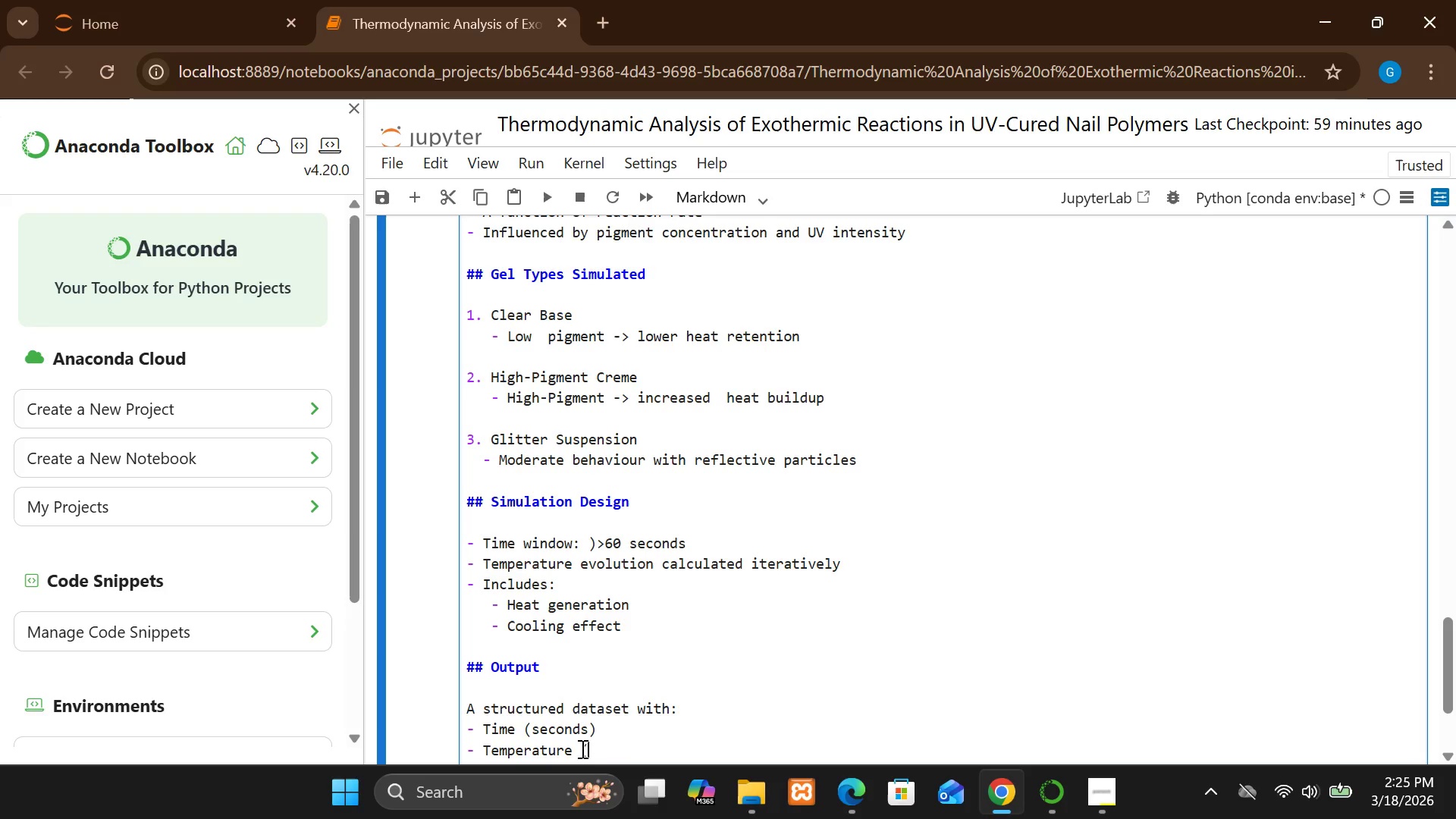 
wait(22.22)
 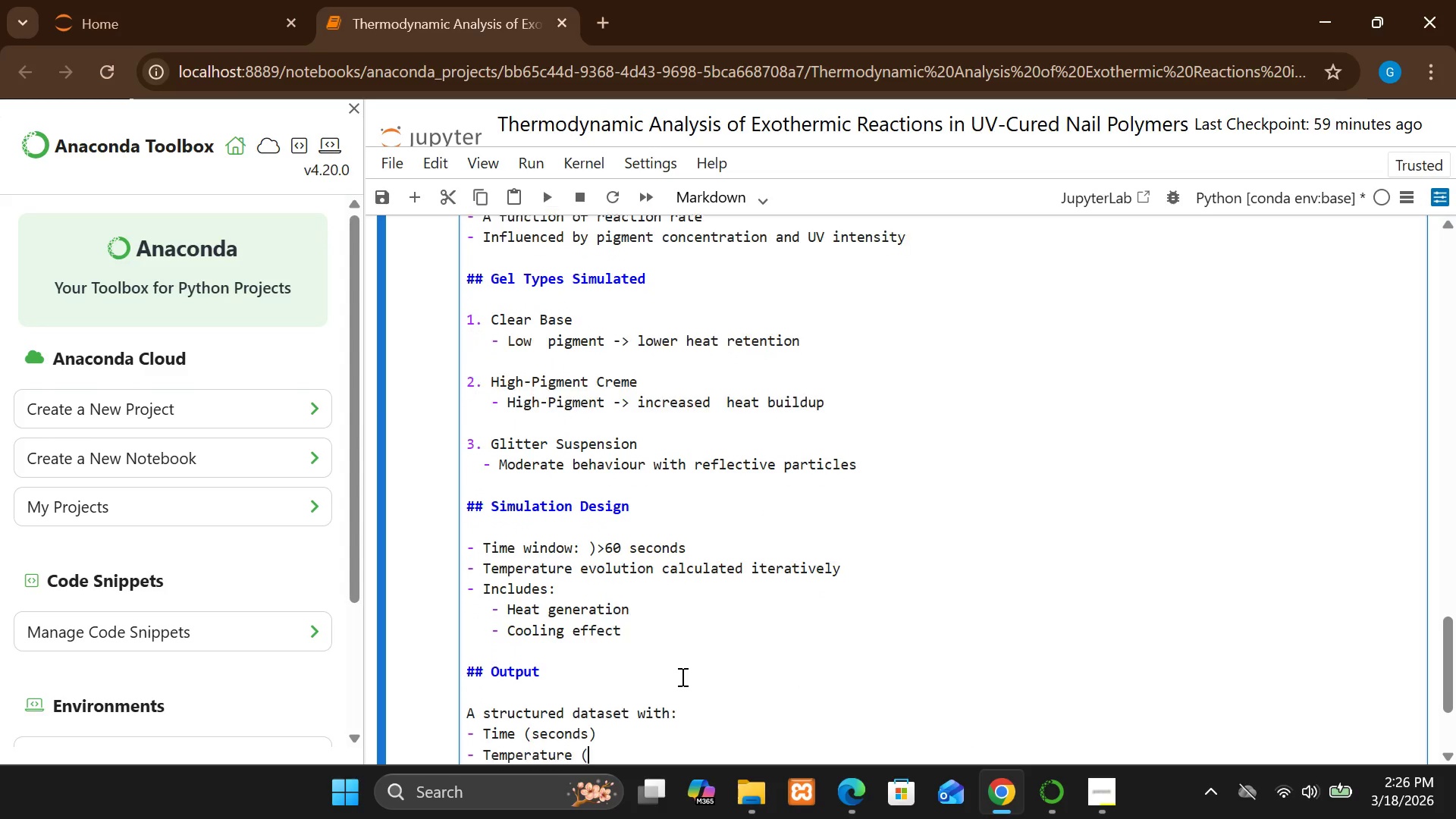 
type( celcius)
 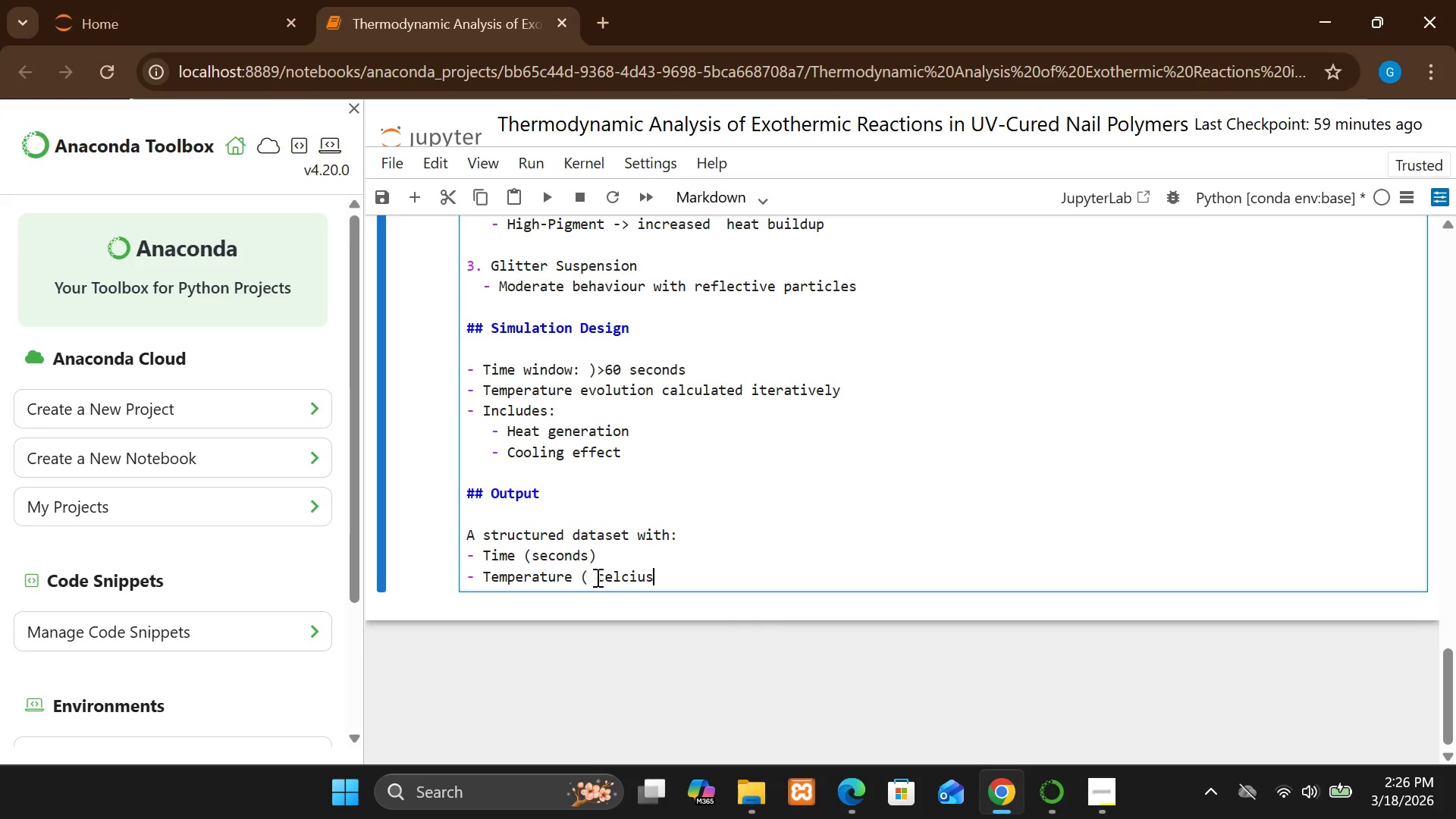 
left_click([592, 578])
 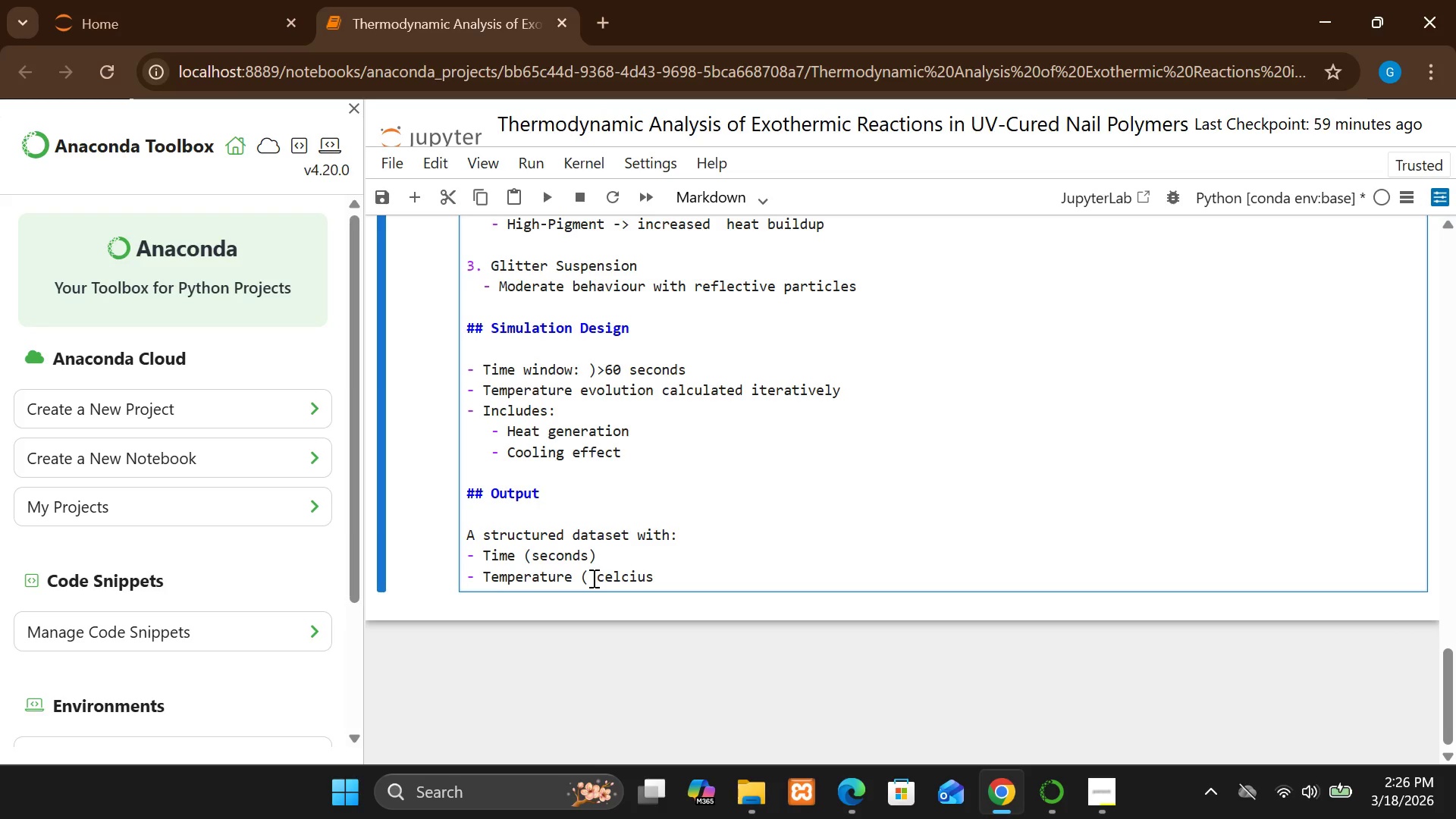 
type(degr)
 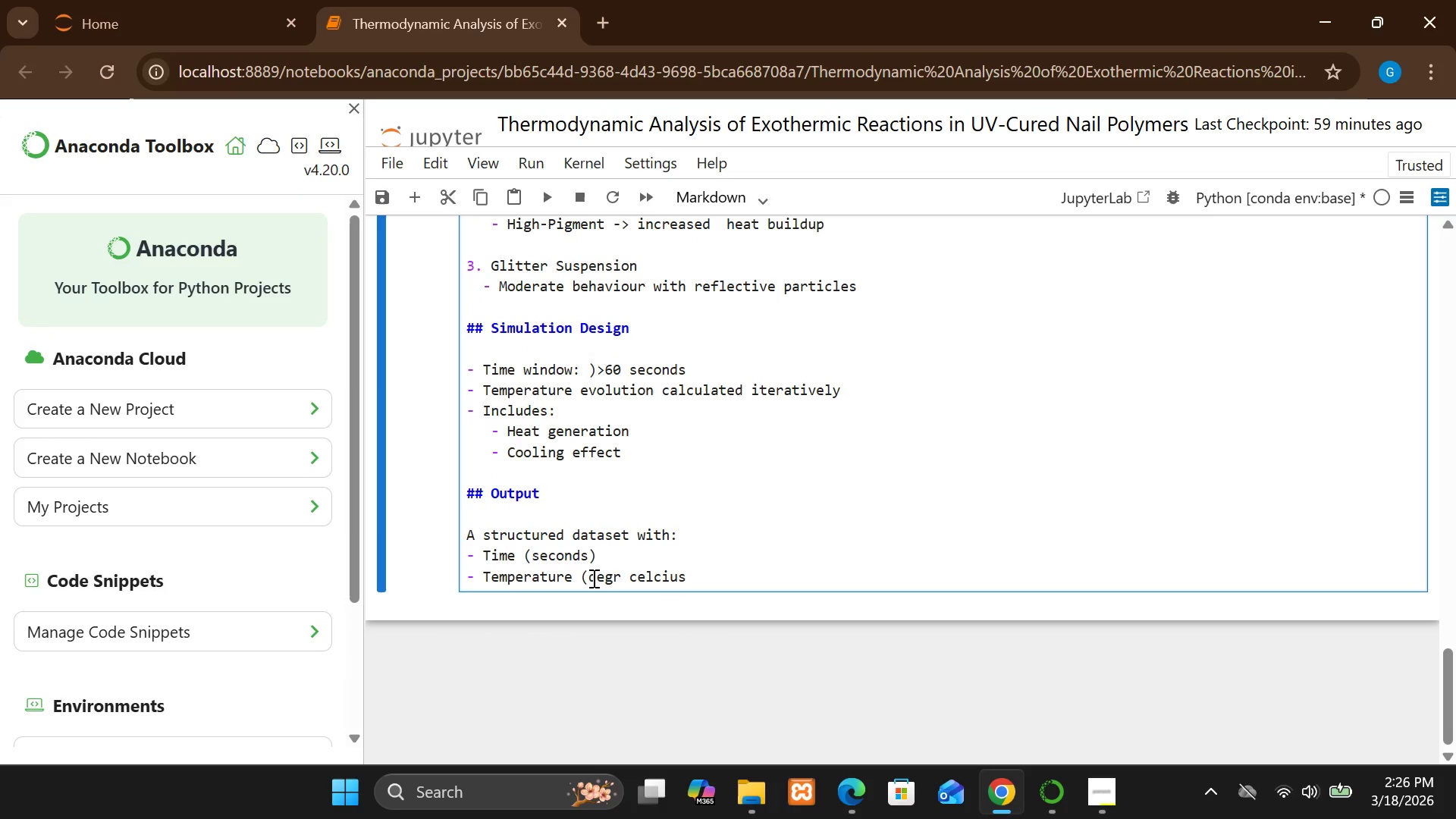 
wait(6.19)
 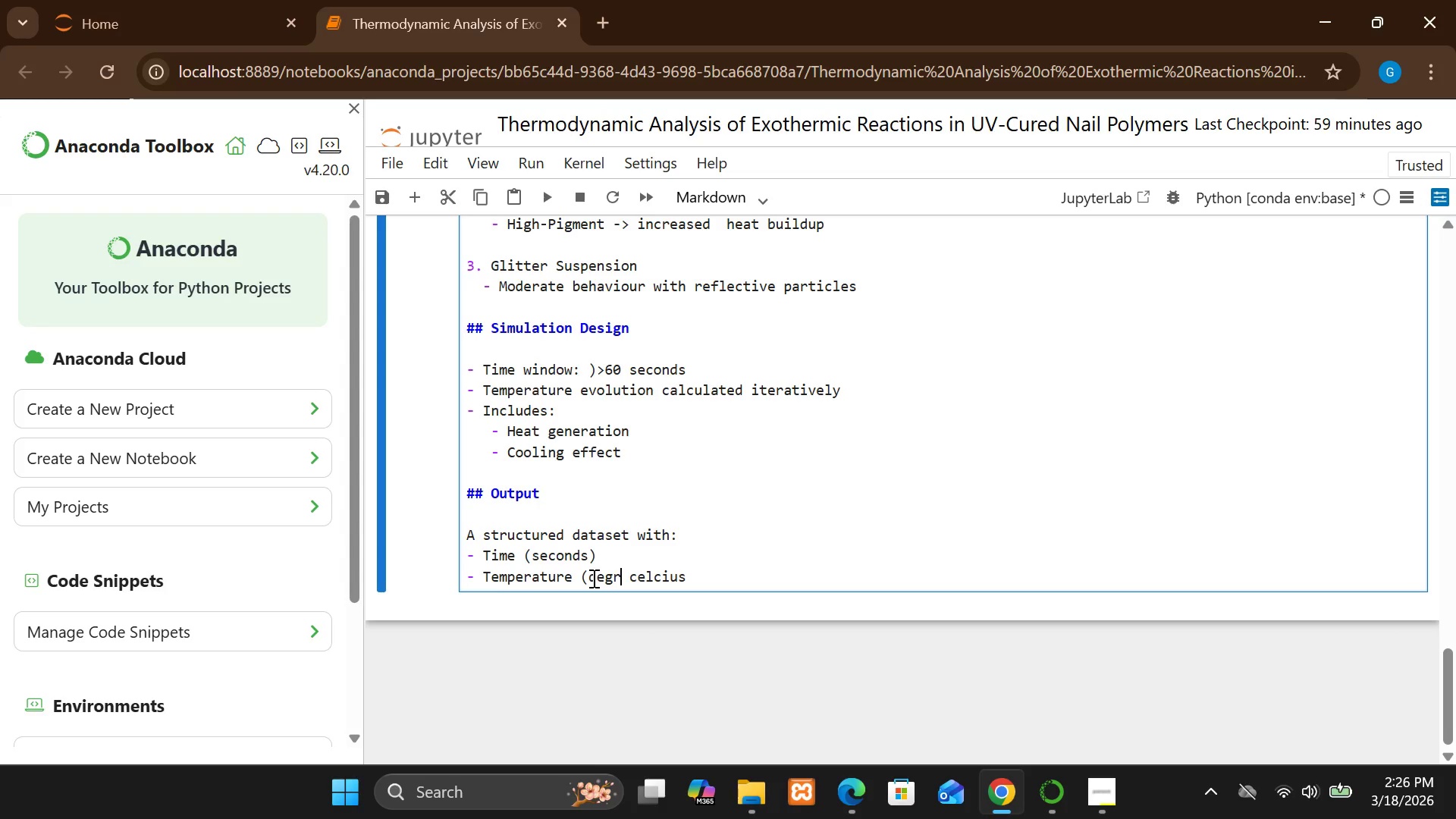 
key(E)
 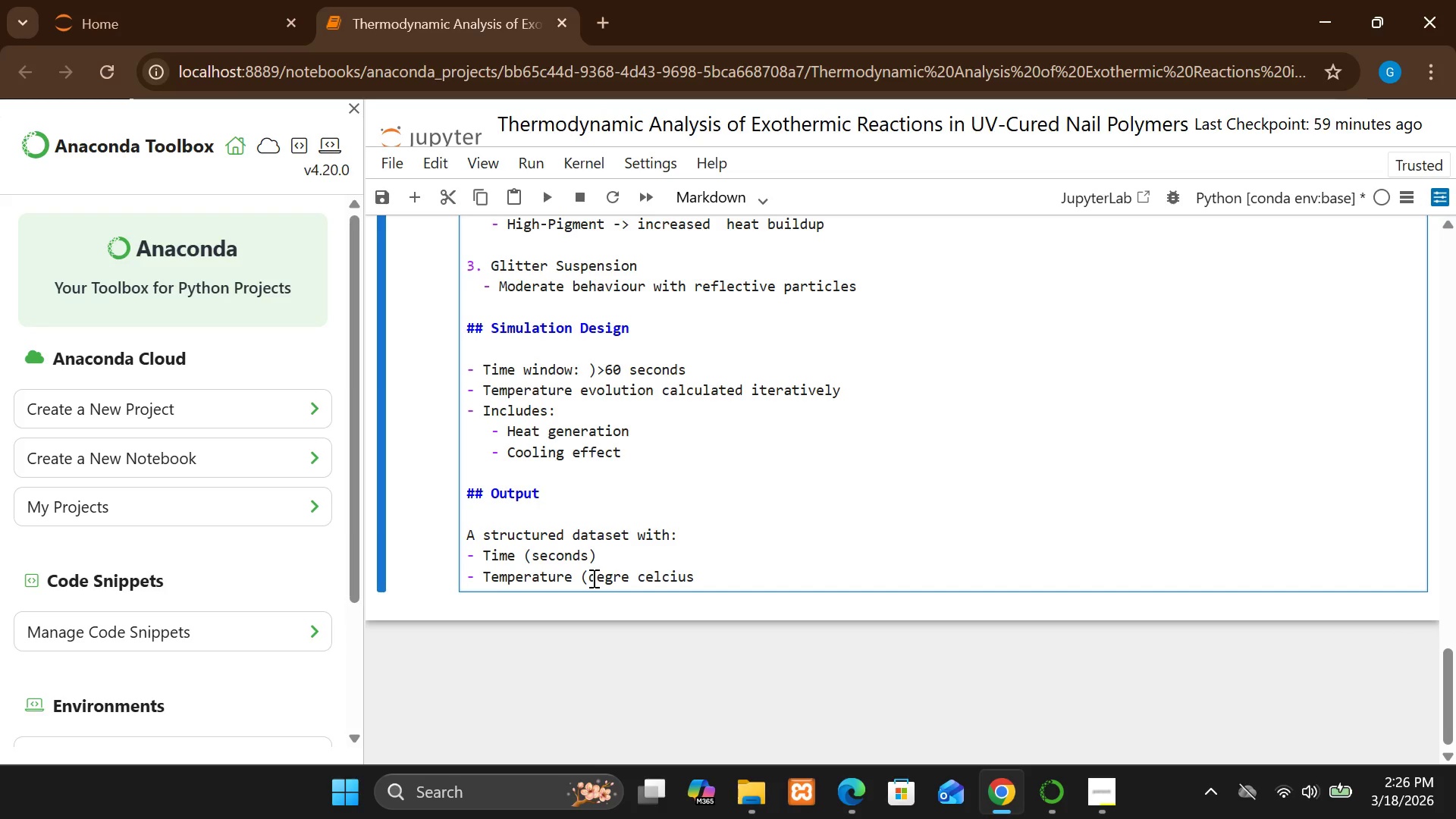 
wait(5.75)
 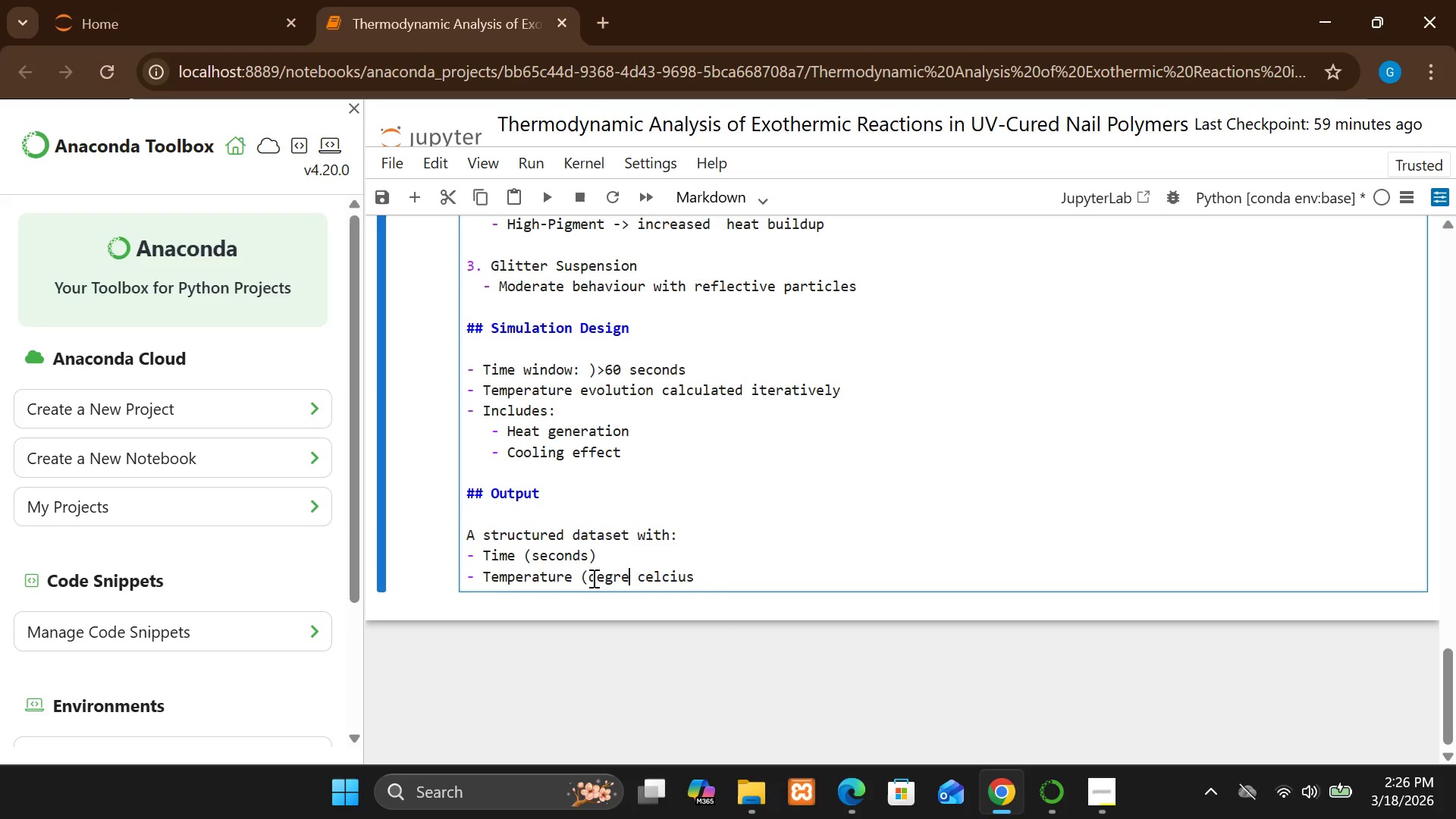 
key(E)
 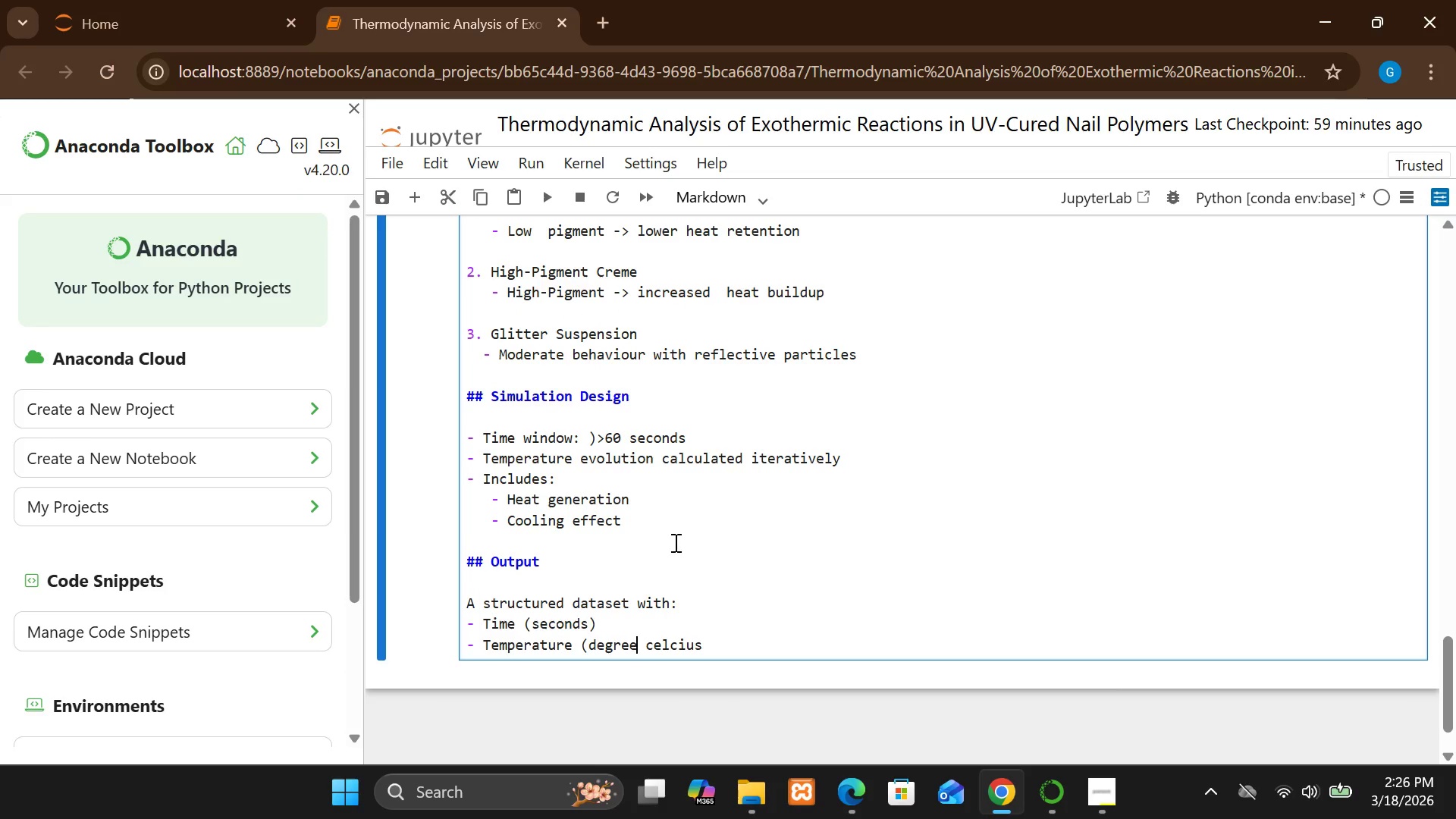 
wait(7.2)
 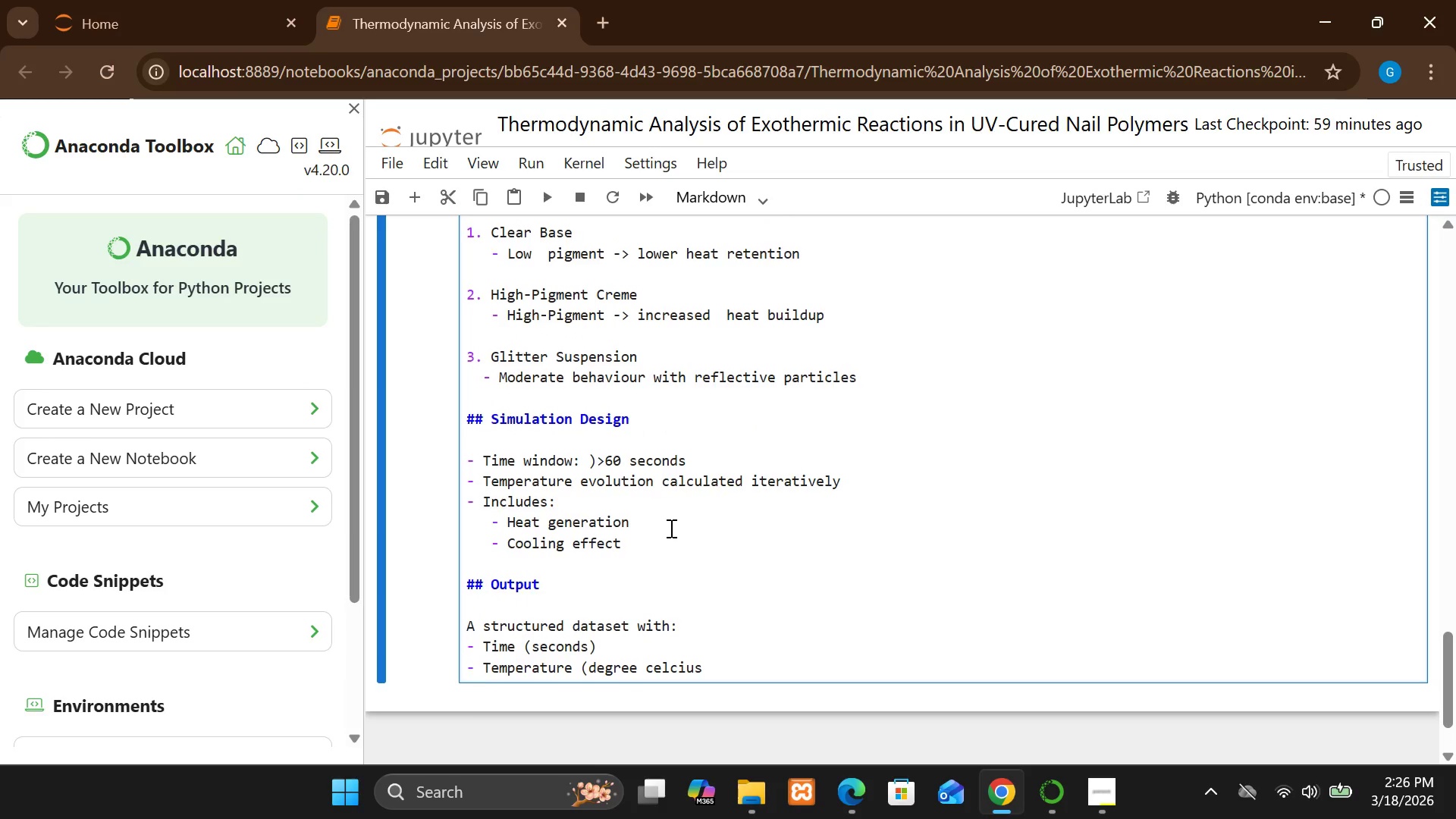 
left_click([708, 642])
 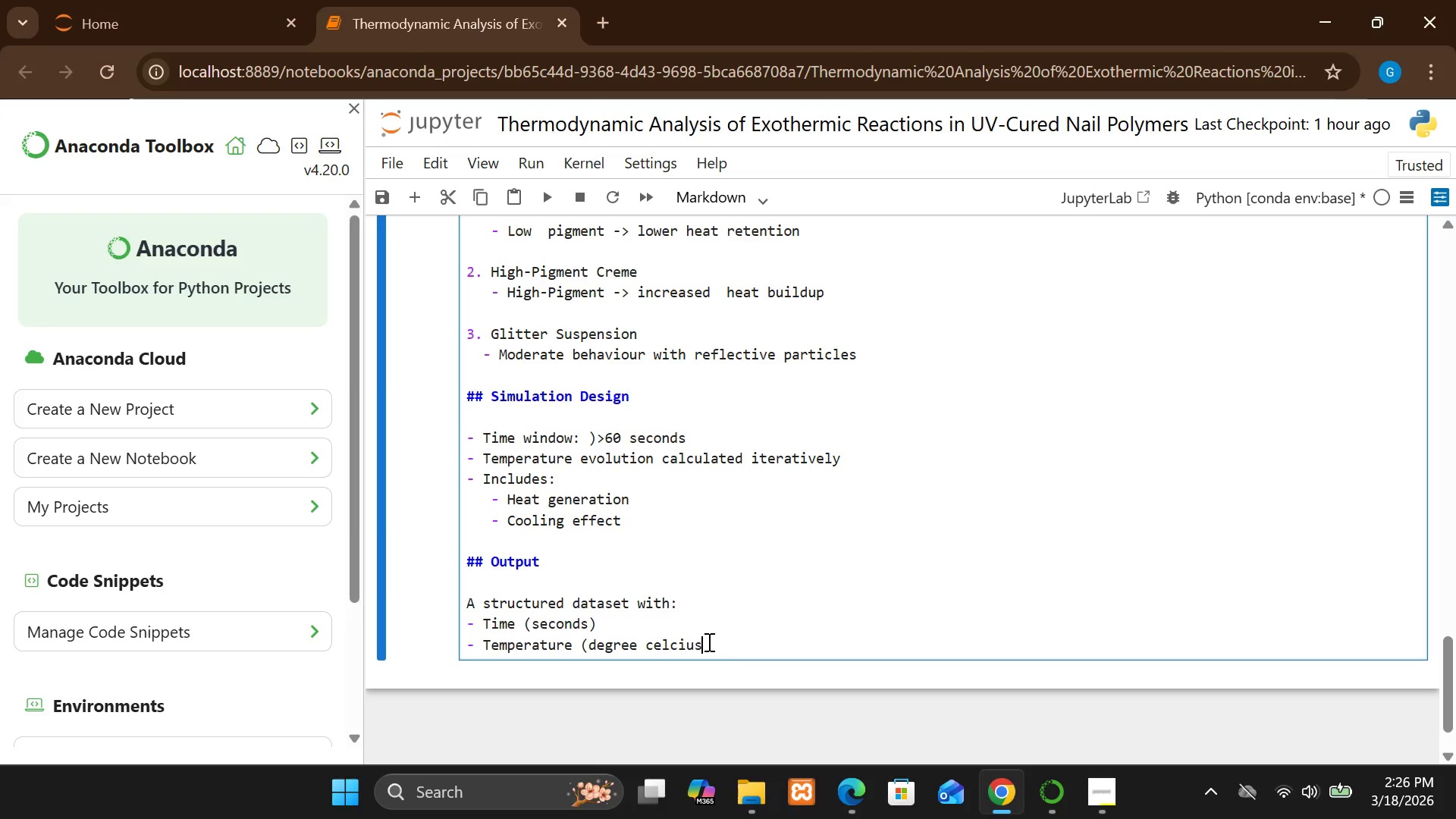 
key(Shift+0)
 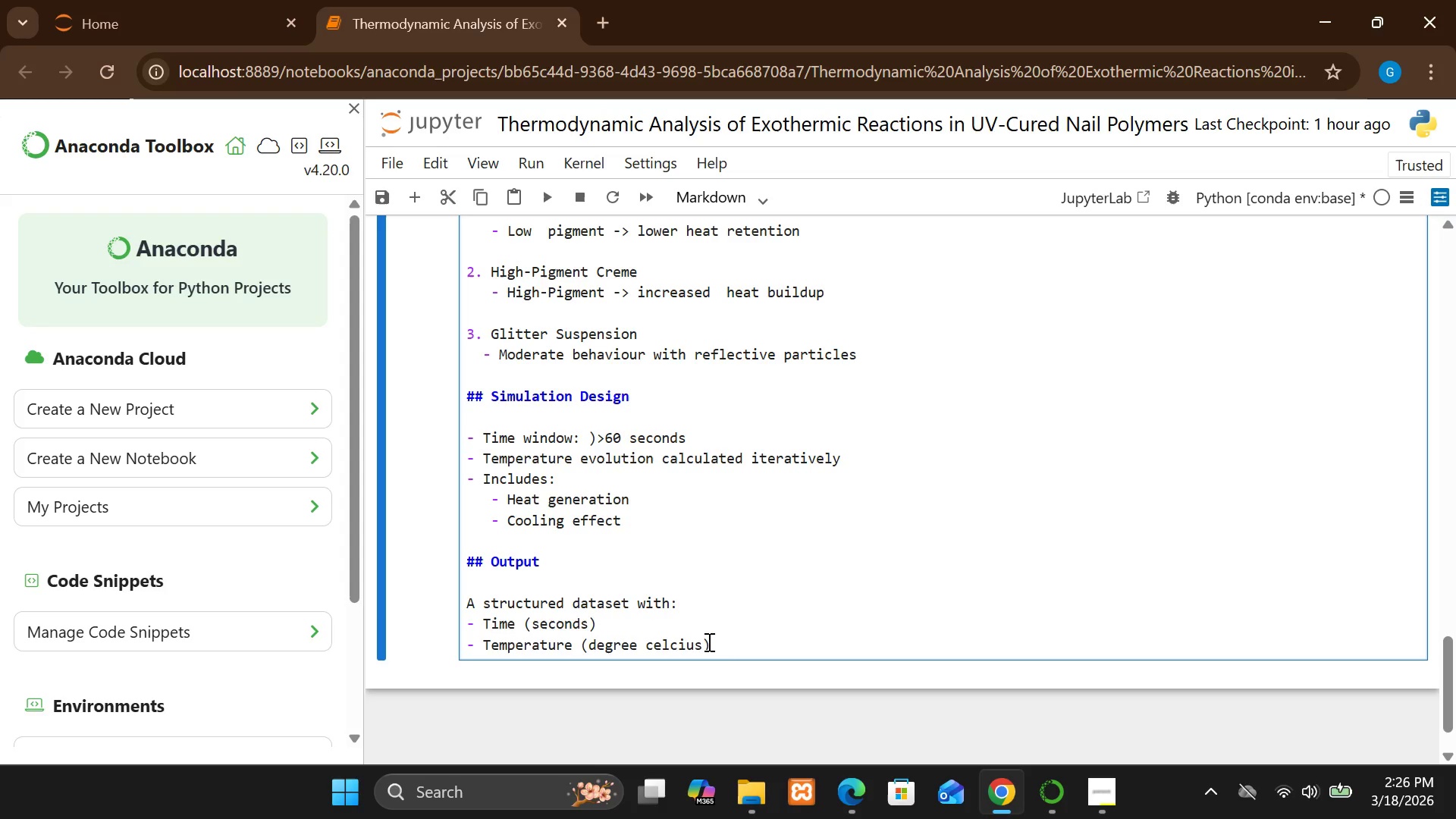 
key(Enter)
 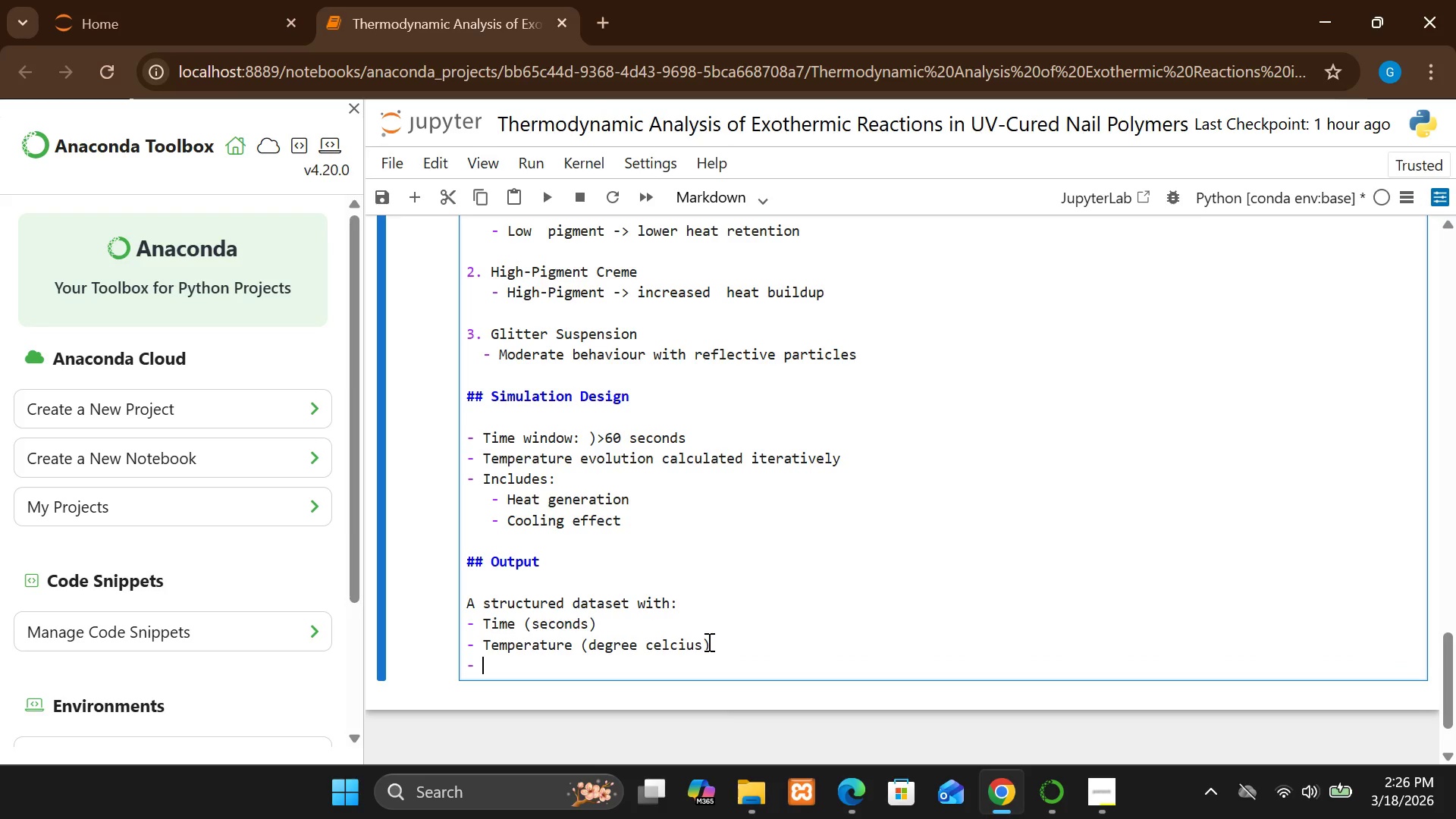 
type(GE)
key(Backspace)
type(el Type)
 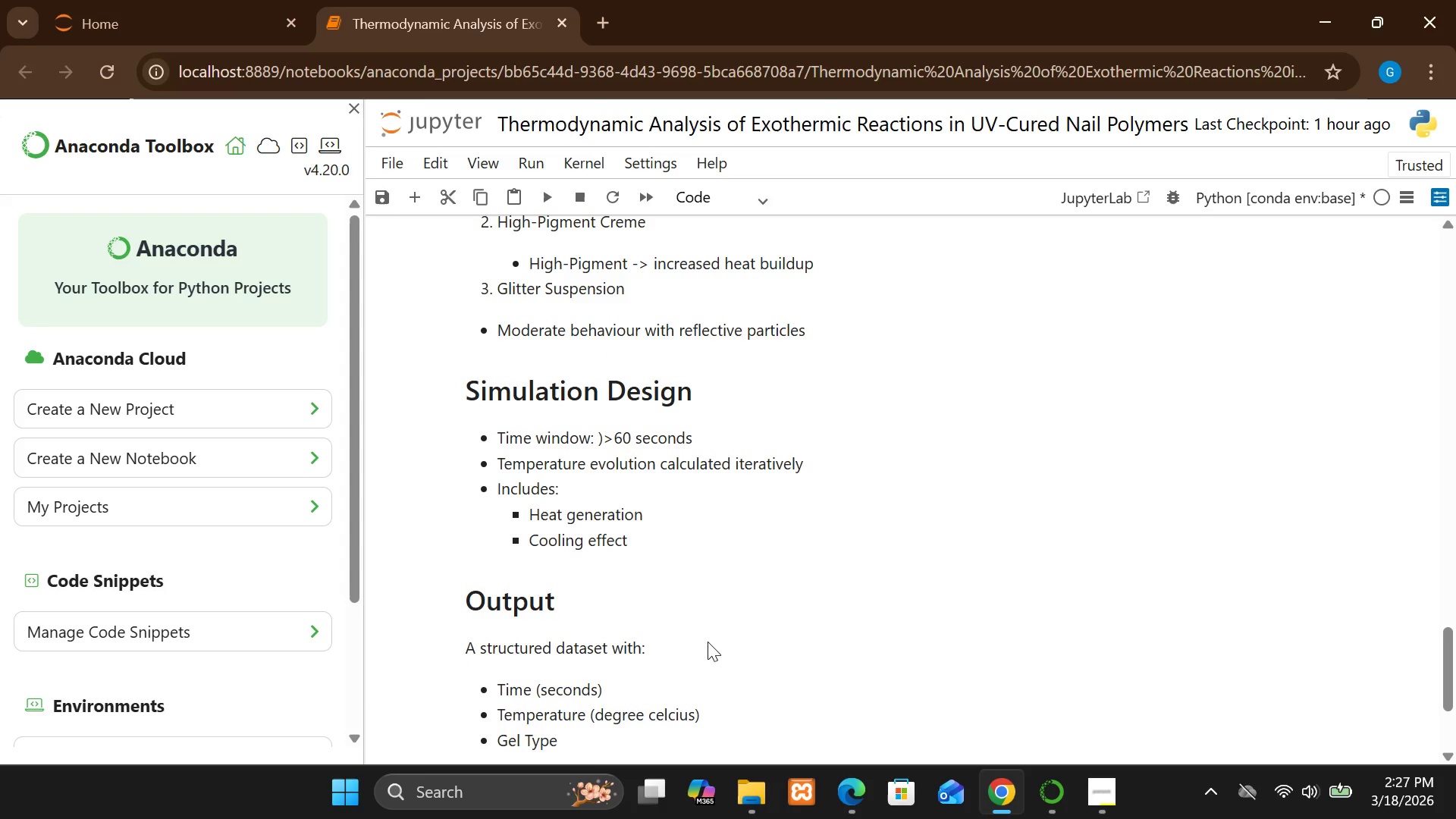 
 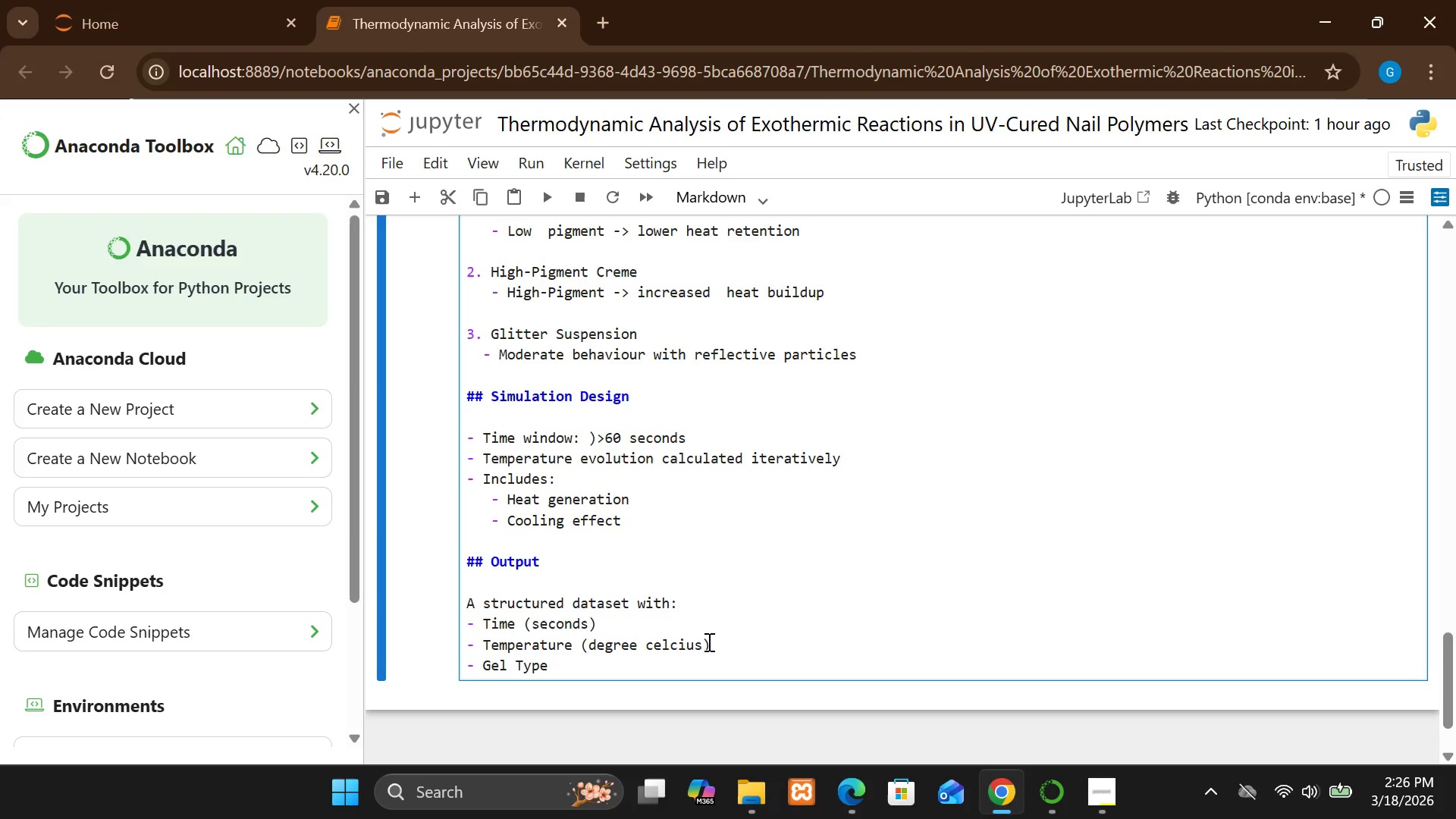 
key(Shift+Enter)
 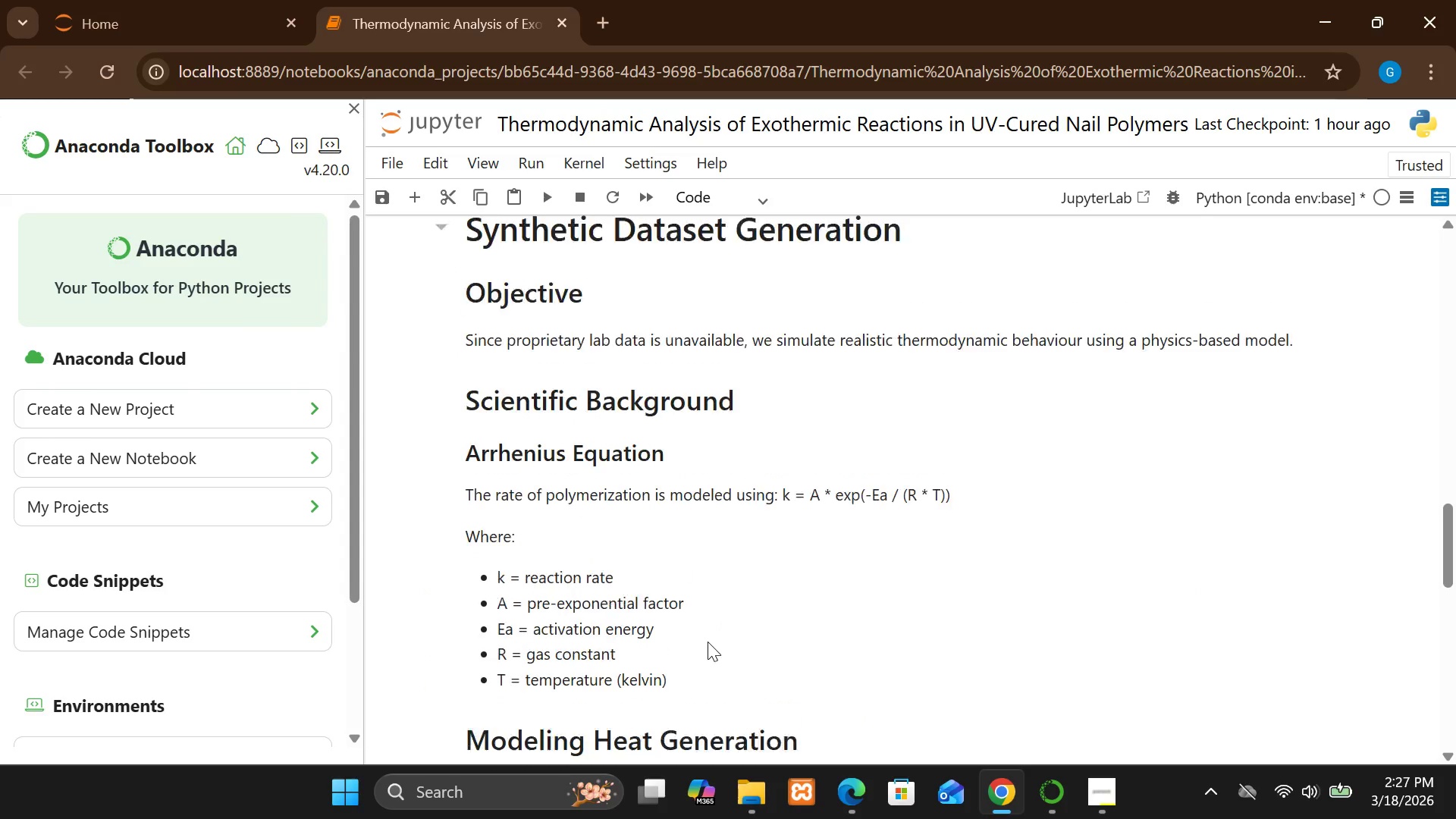 
wait(18.23)
 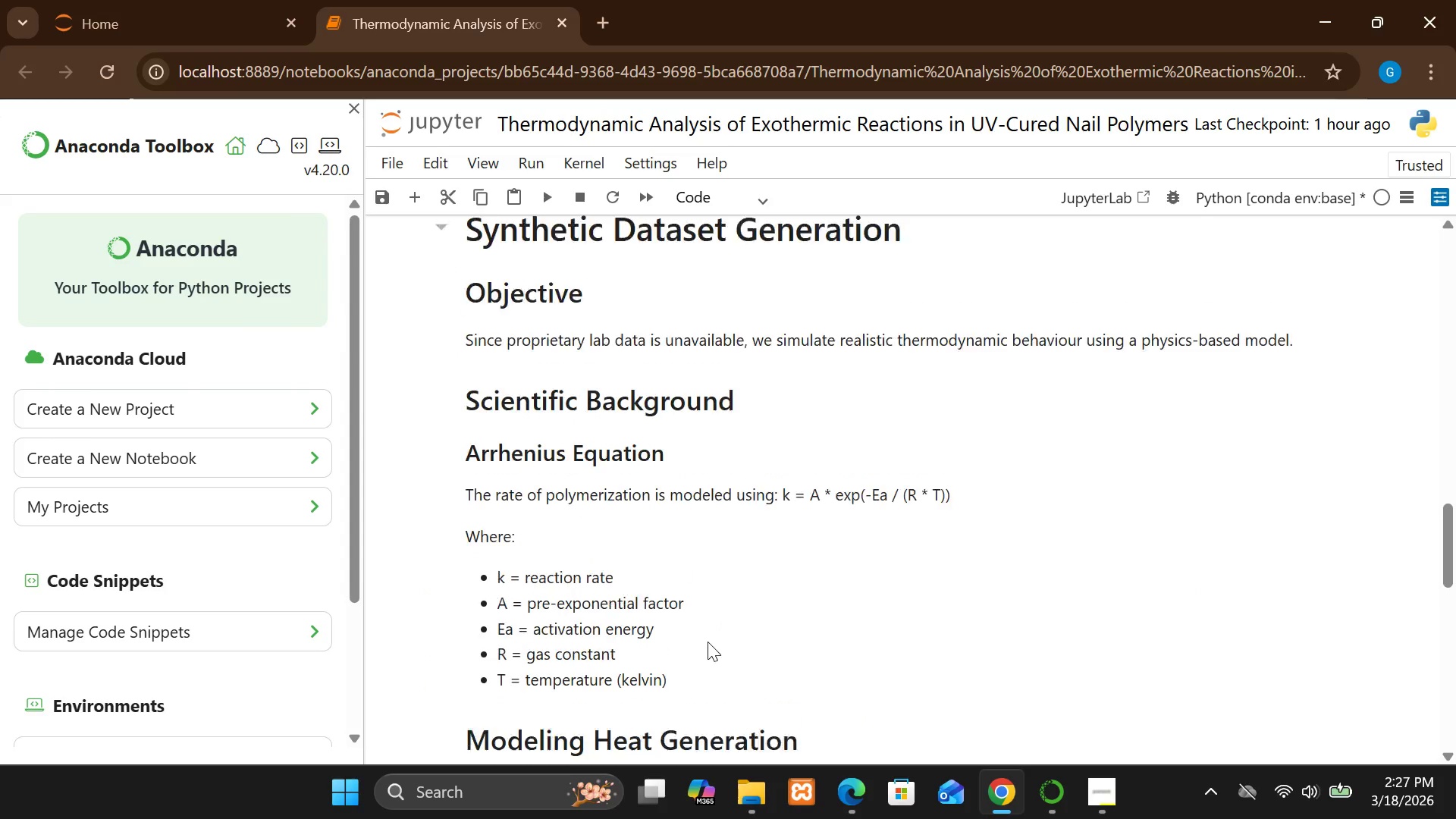 
left_click([672, 585])